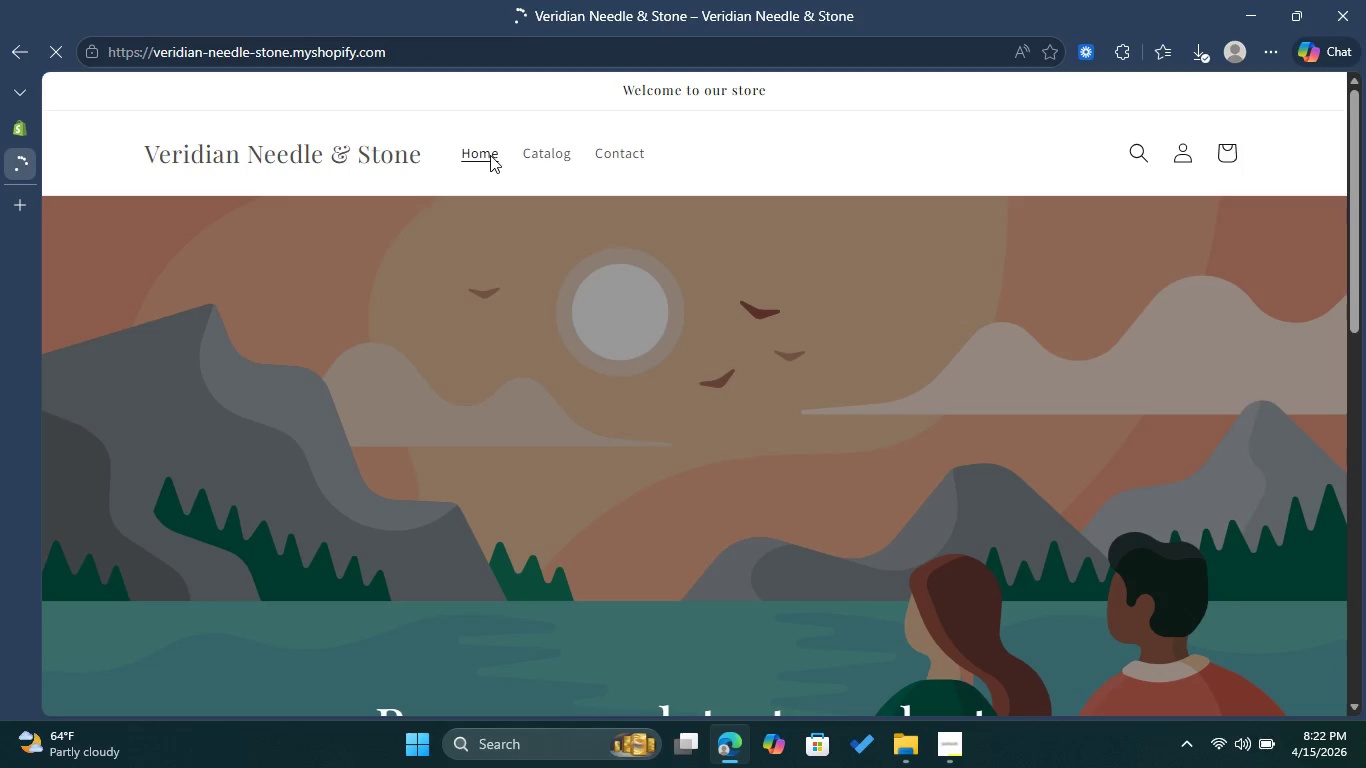 
scroll: coordinate [915, 324], scroll_direction: down, amount: 6.0
 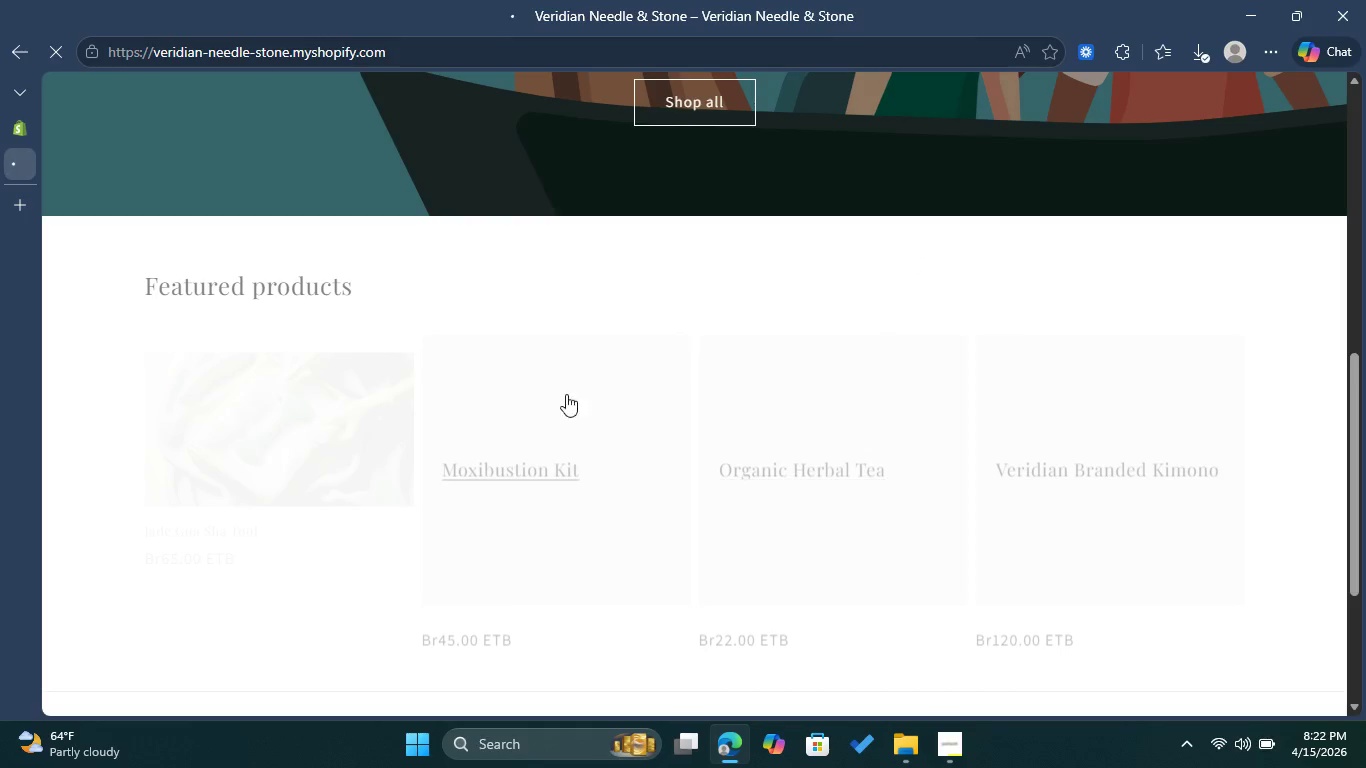 
mouse_move([395, 427])
 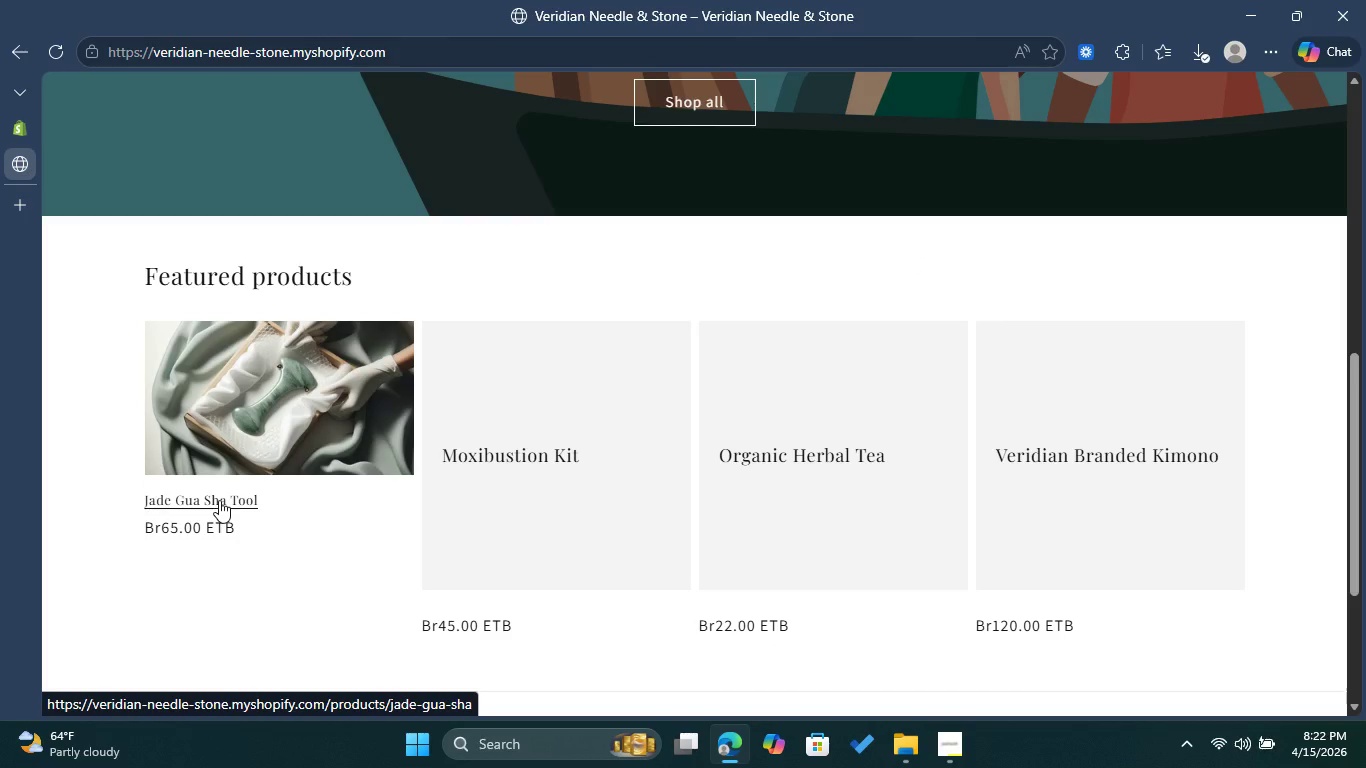 
left_click([219, 500])
 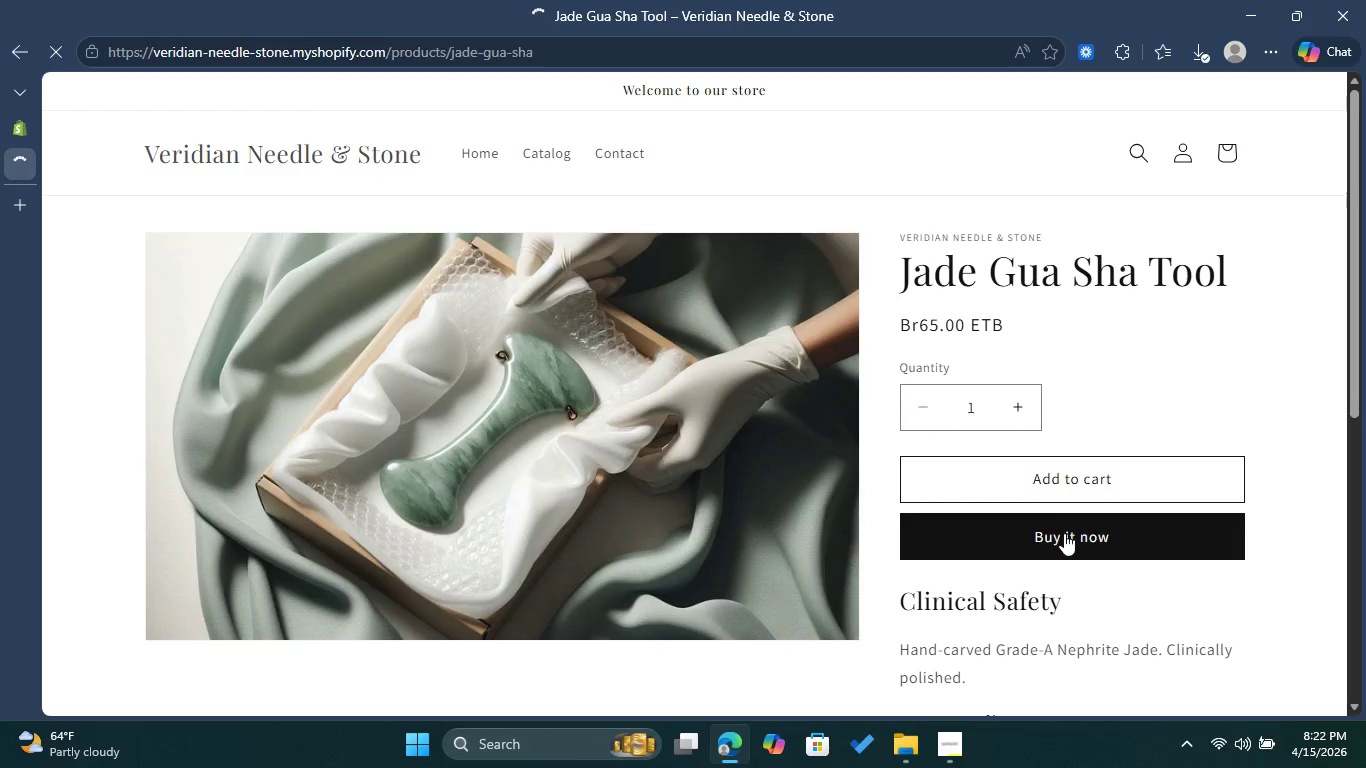 
wait(7.5)
 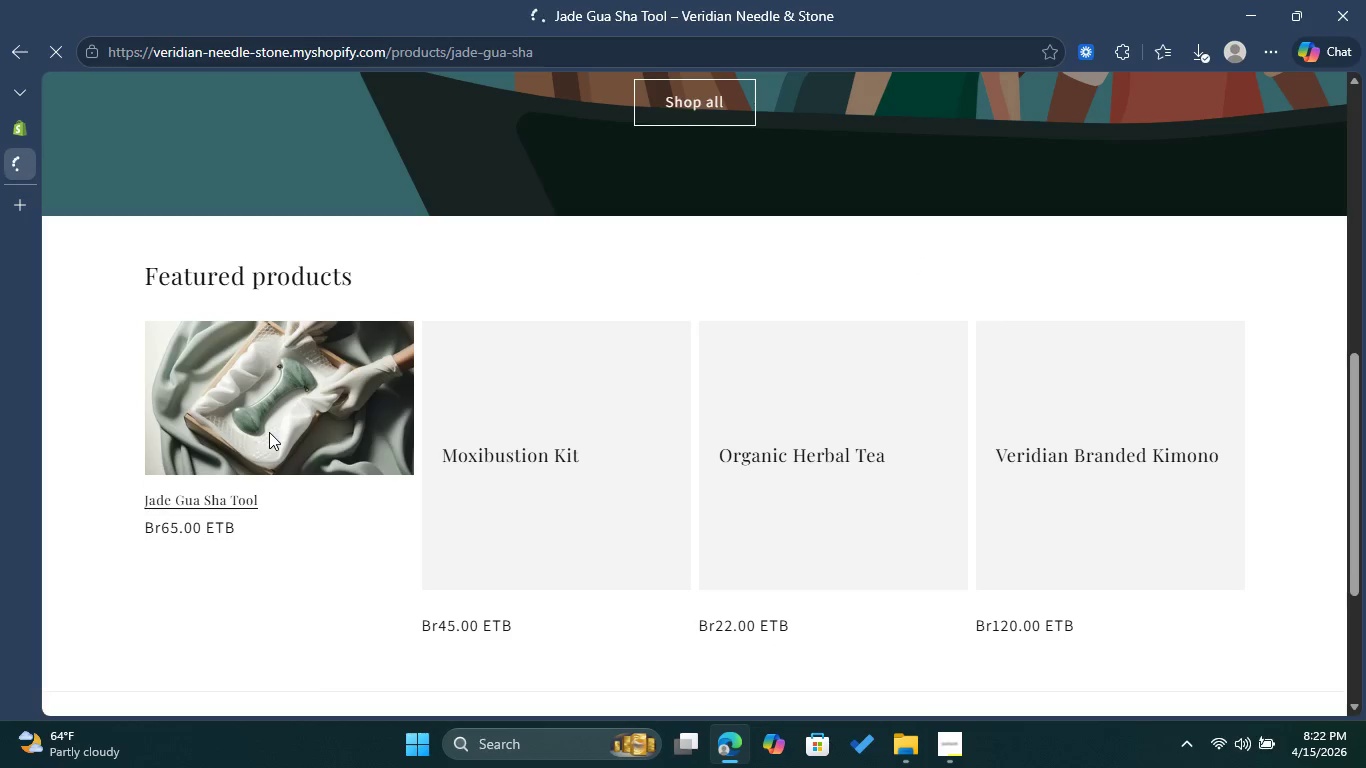 
left_click([1064, 533])
 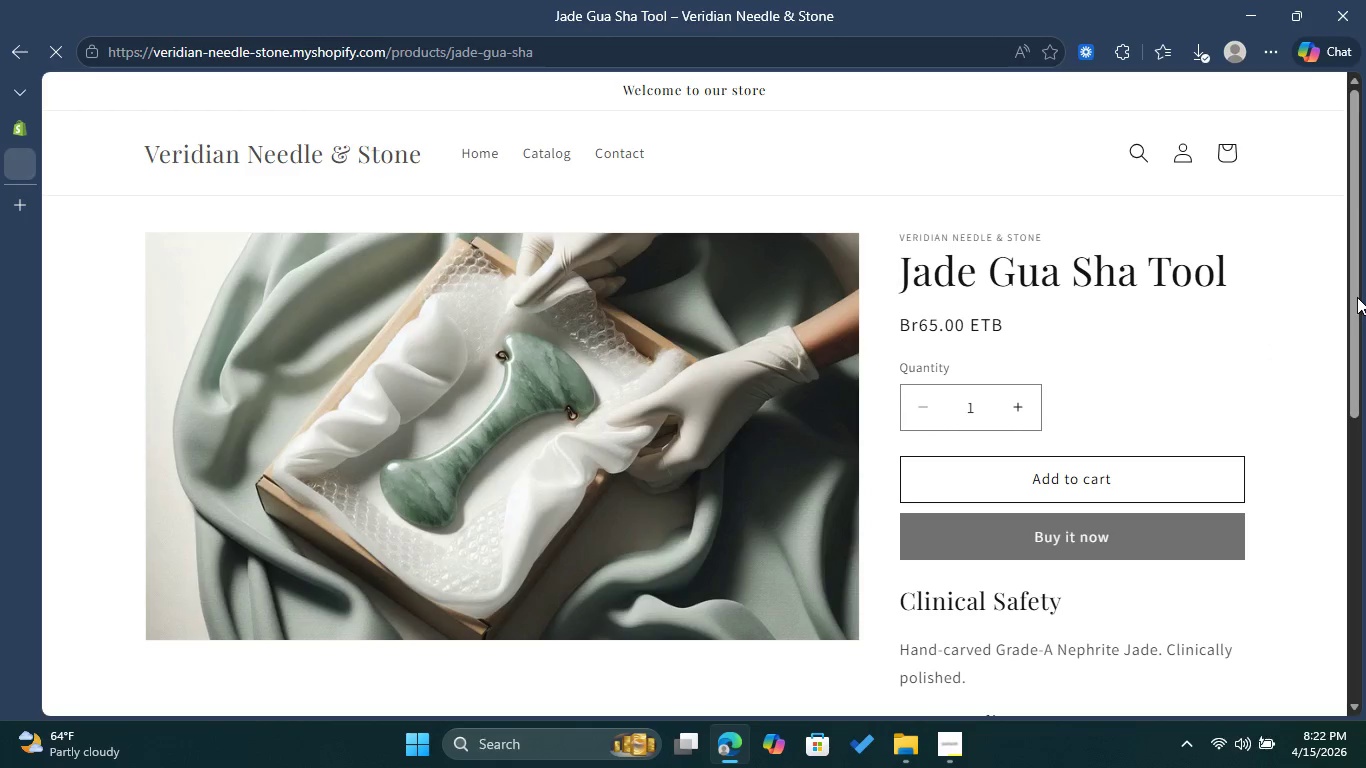 
left_click_drag(start_coordinate=[1357, 297], to_coordinate=[1358, 326])
 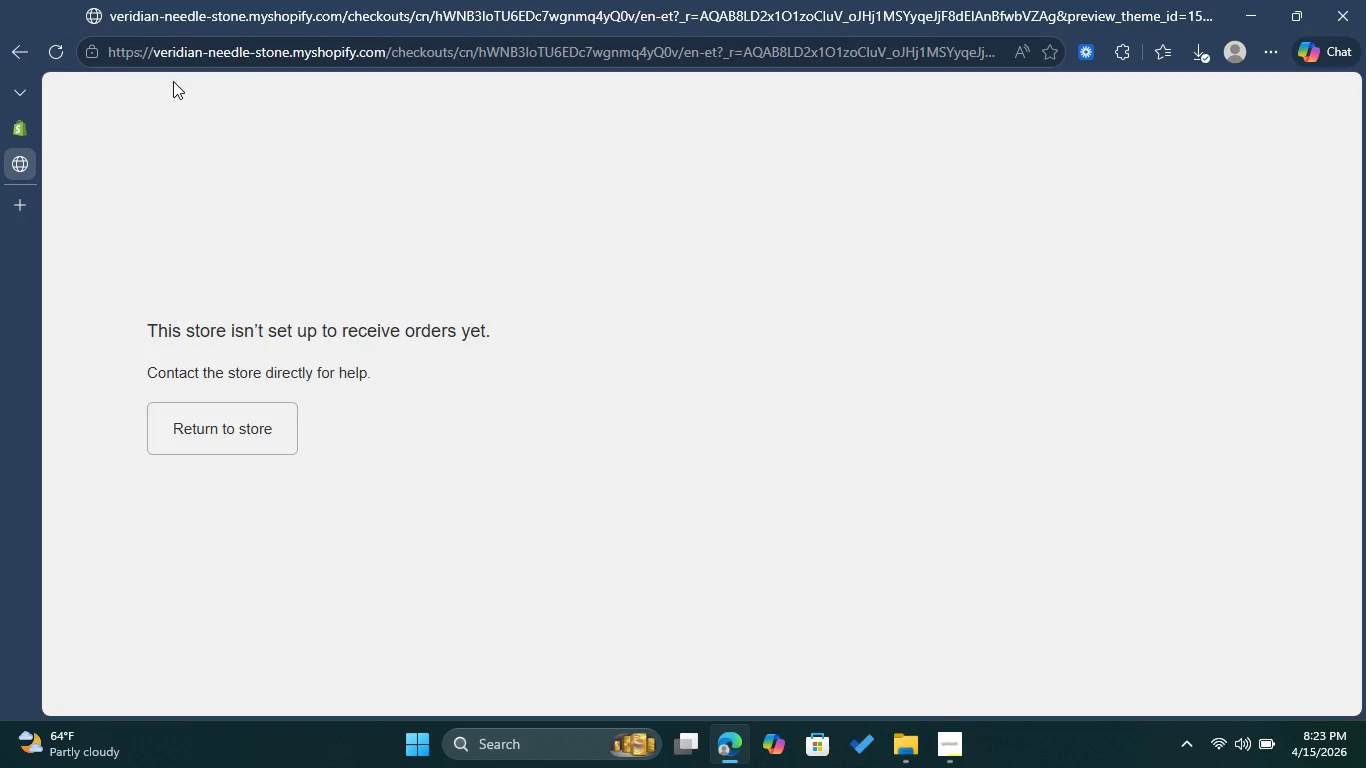 
left_click([23, 50])
 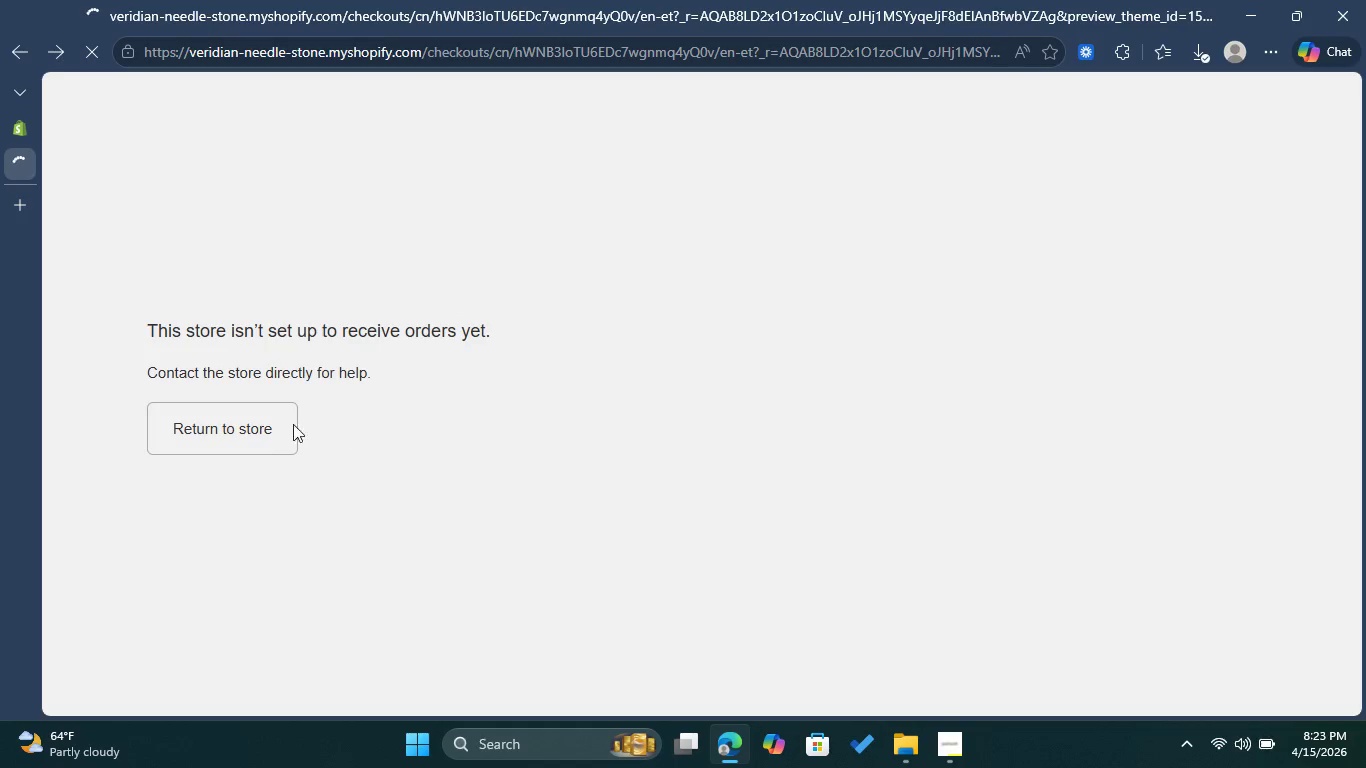 
left_click([264, 429])
 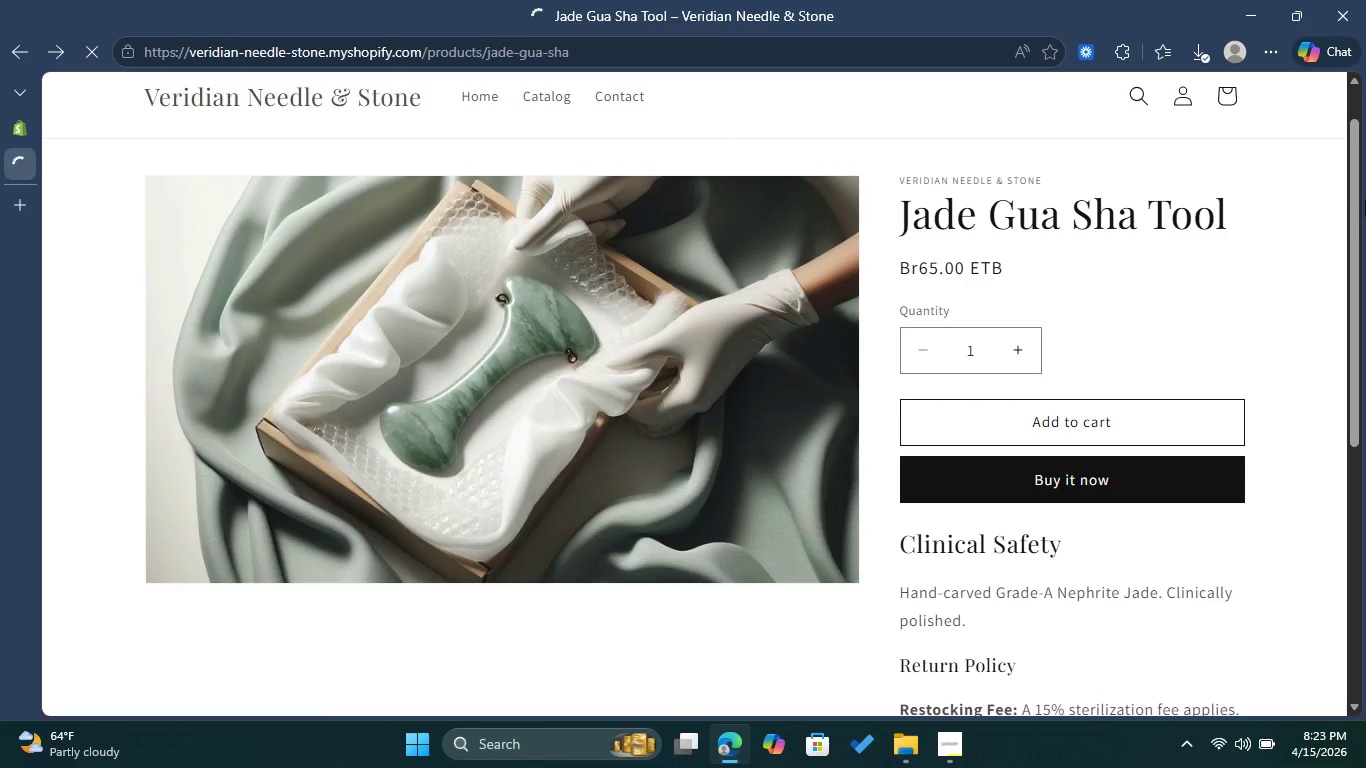 
left_click_drag(start_coordinate=[1365, 200], to_coordinate=[1351, 339])
 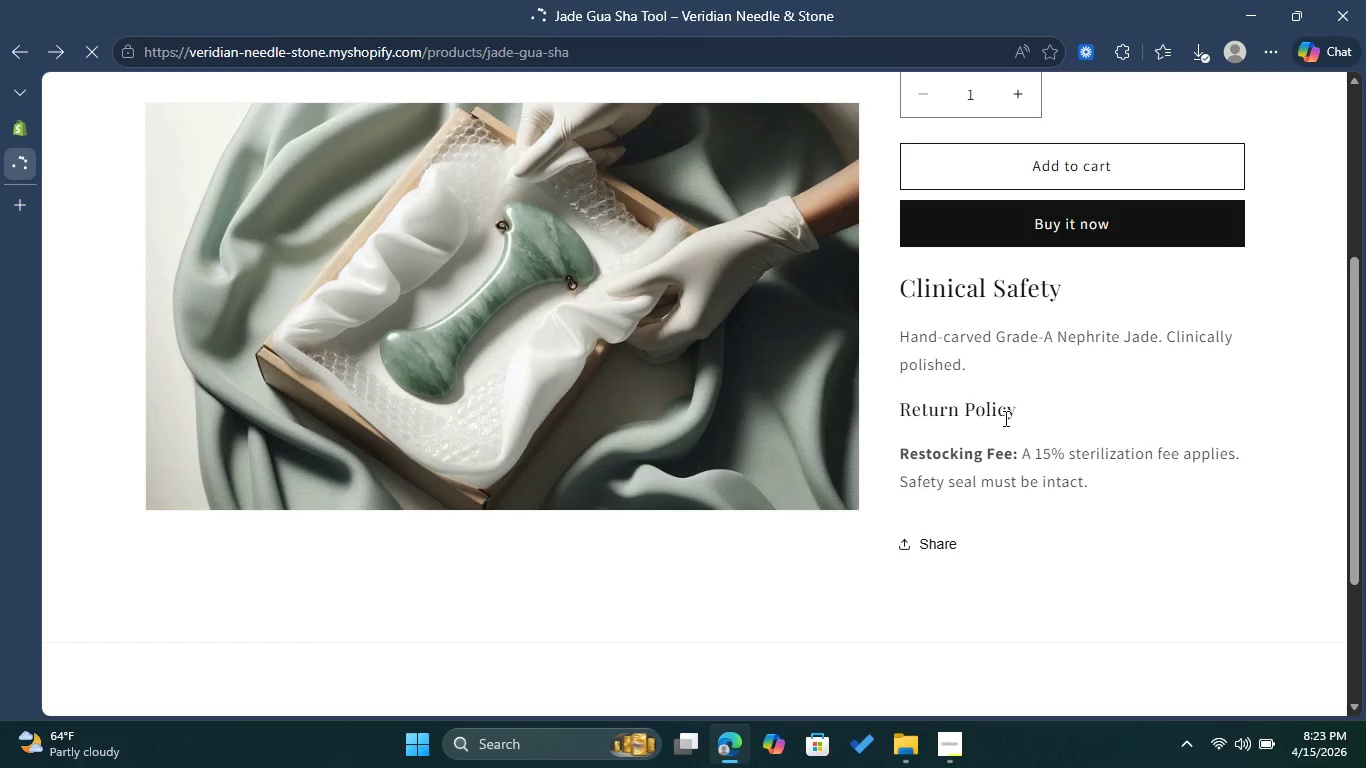 
wait(10.36)
 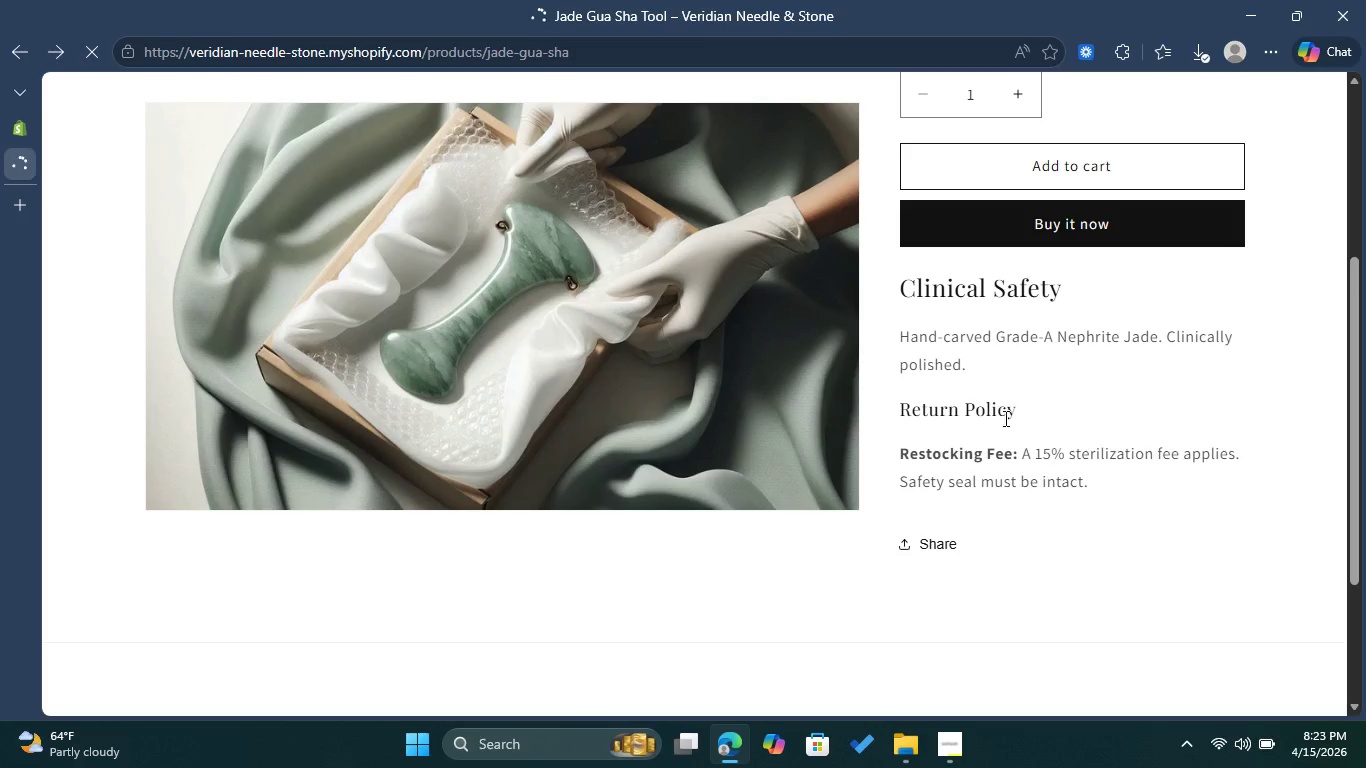 
scroll: coordinate [694, 230], scroll_direction: up, amount: 3.0
 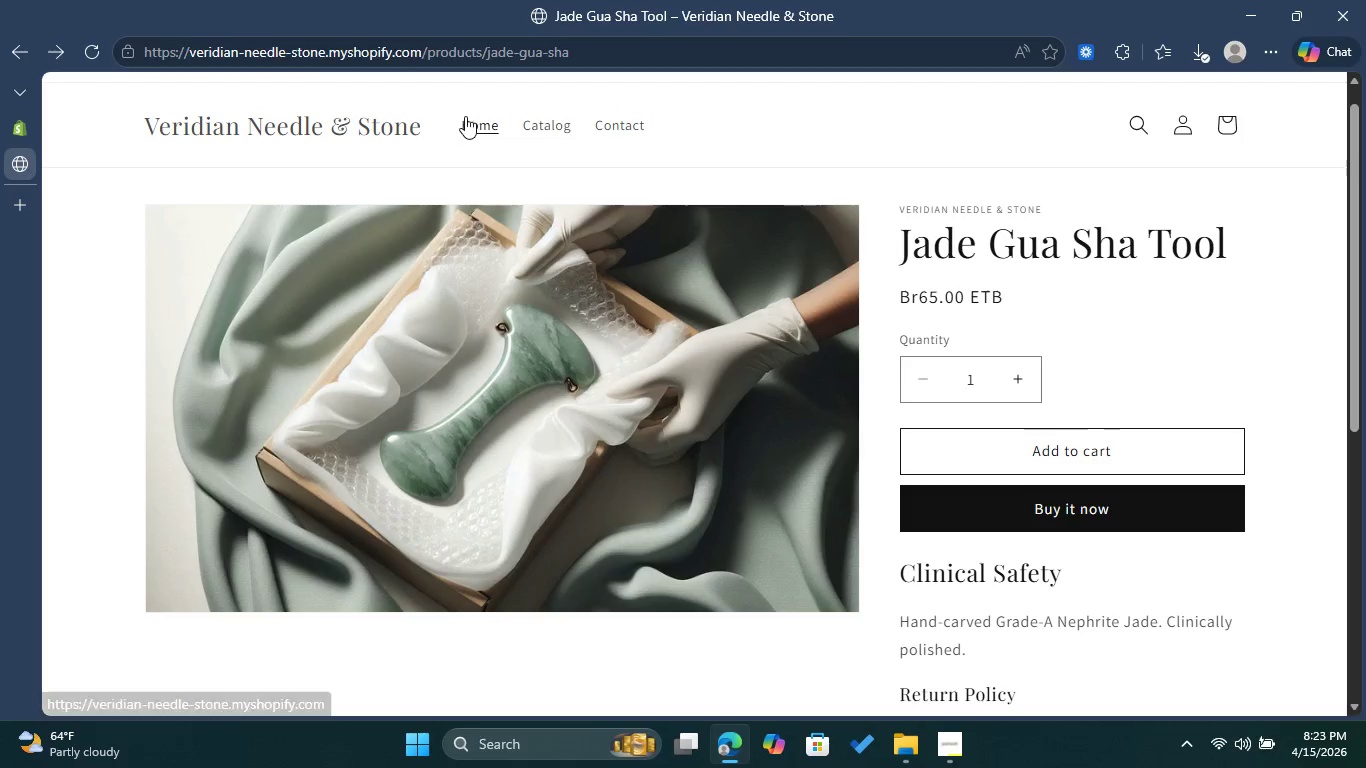 
left_click([364, 128])
 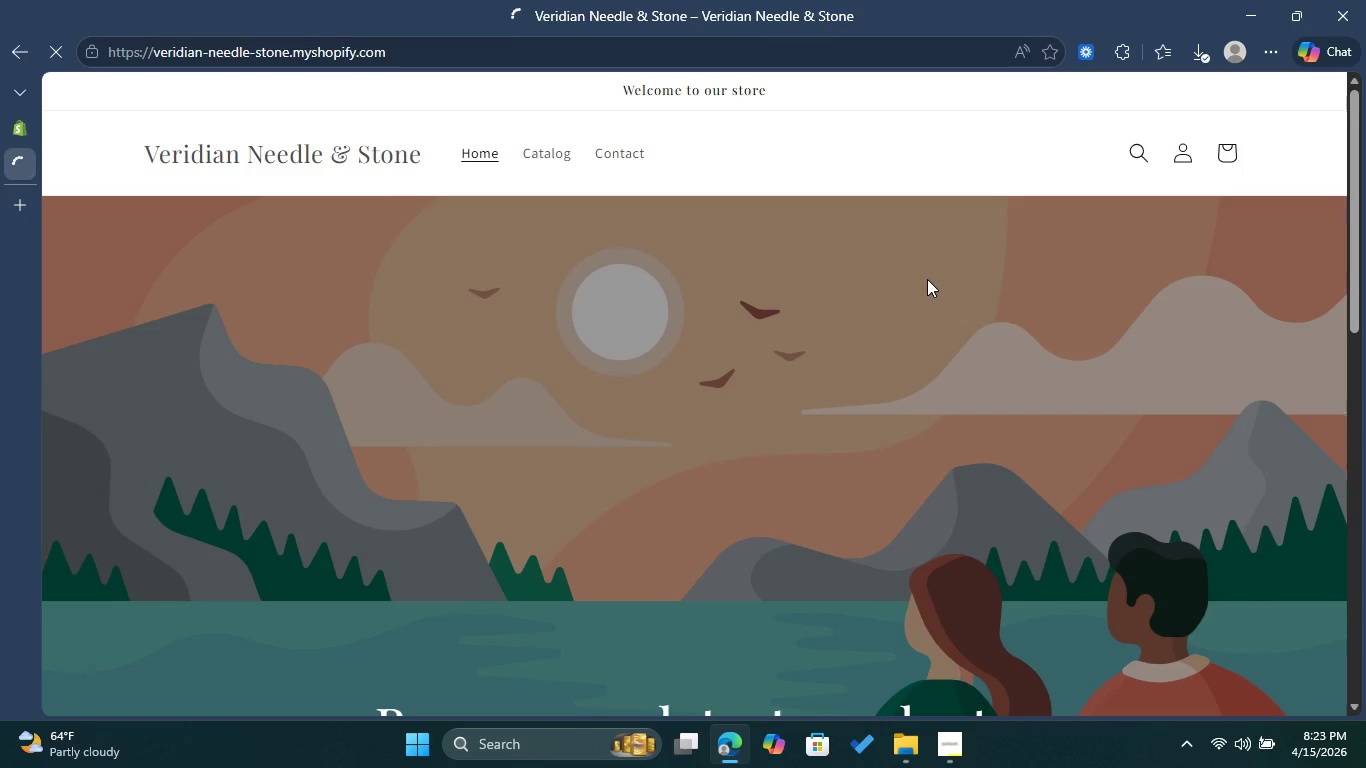 
scroll: coordinate [875, 352], scroll_direction: down, amount: 7.0
 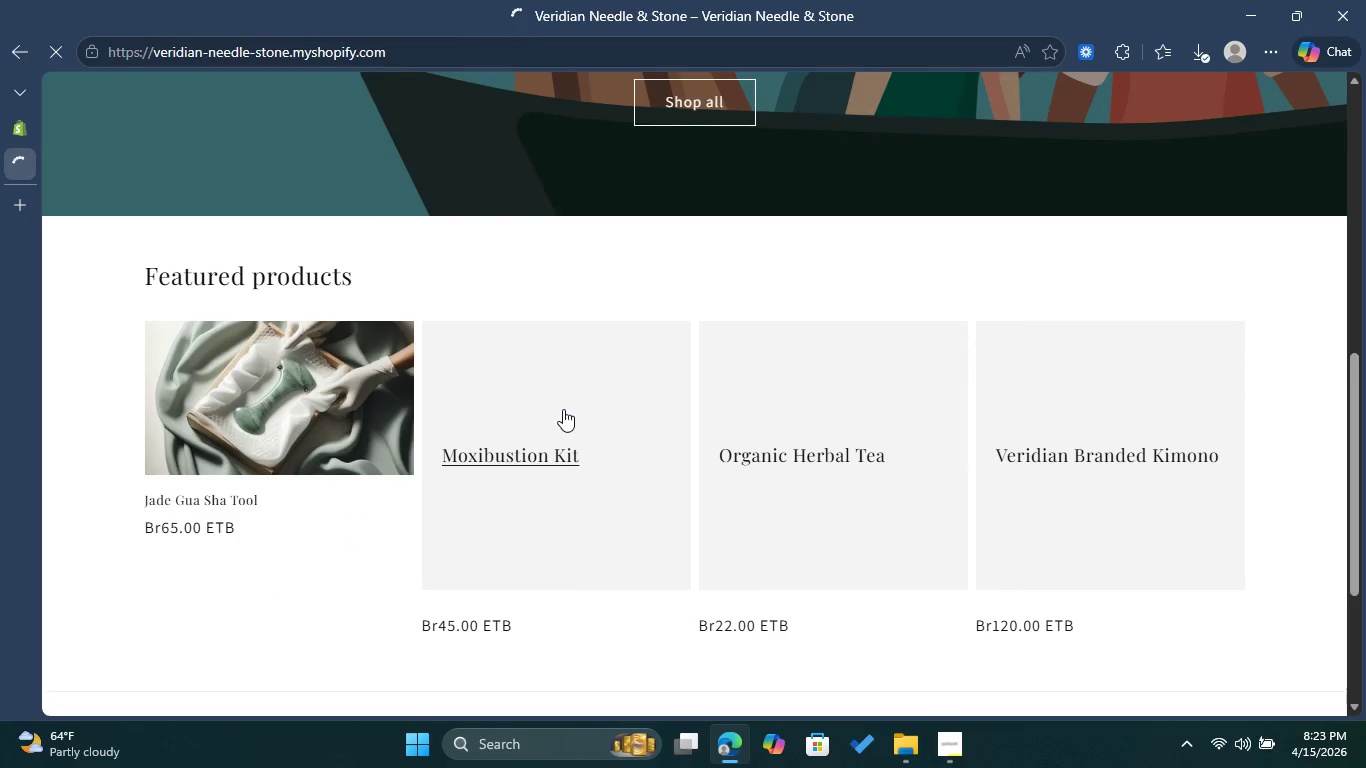 
mouse_move([585, 425])
 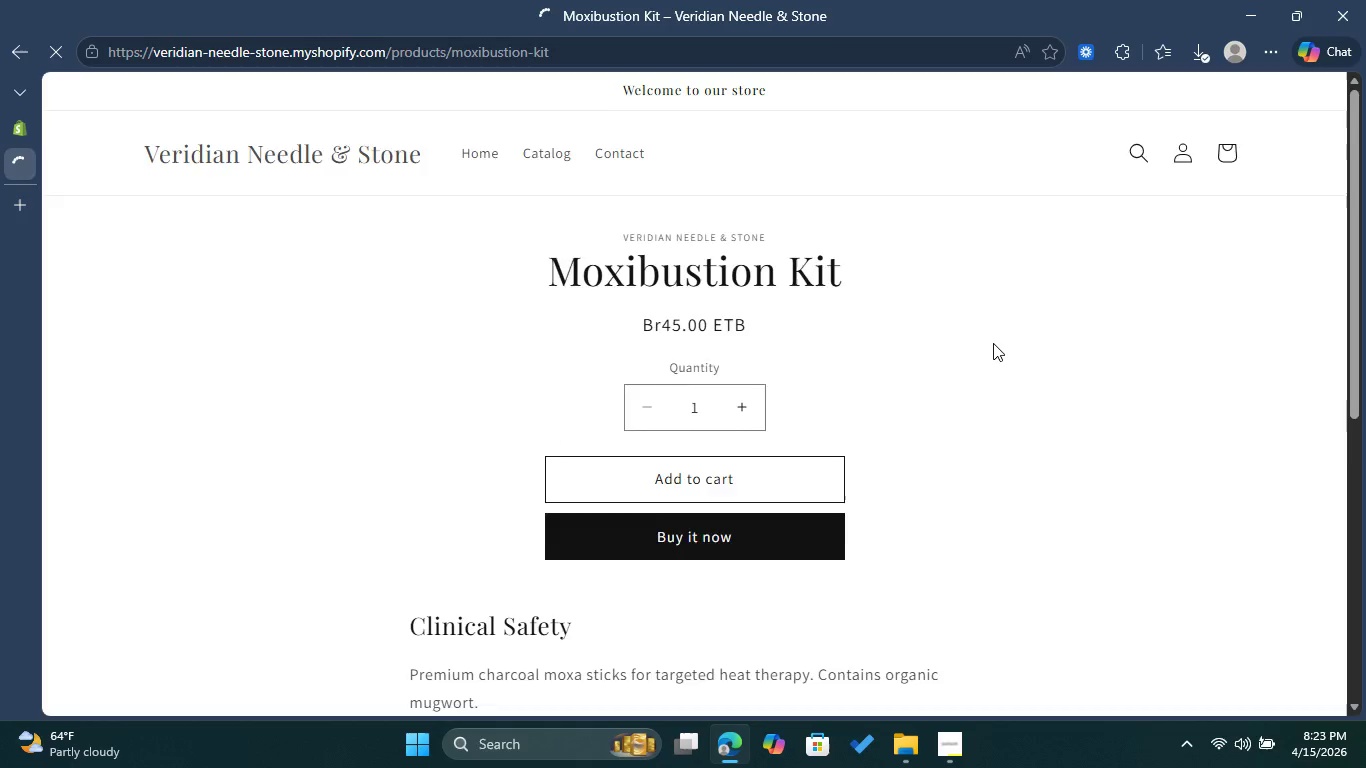 
scroll: coordinate [993, 338], scroll_direction: down, amount: 2.0
 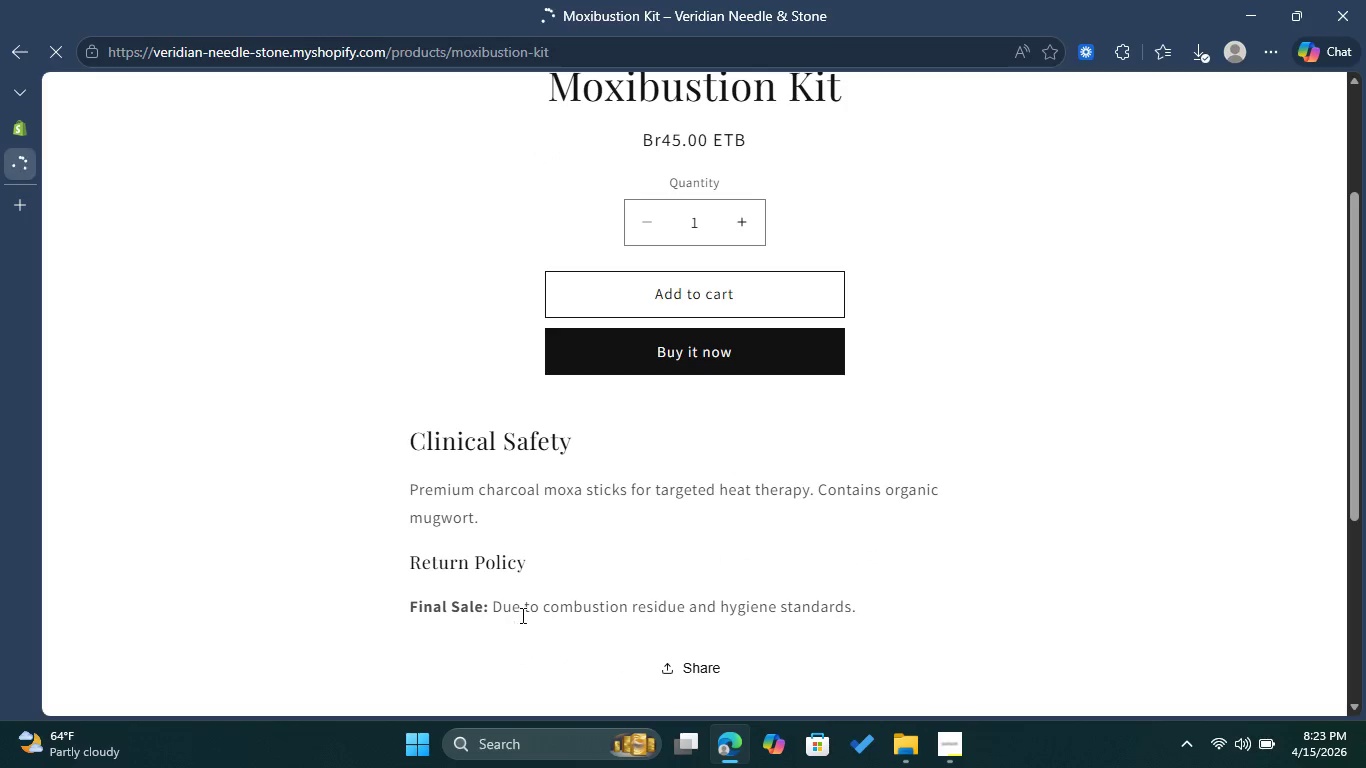 
wait(5.27)
 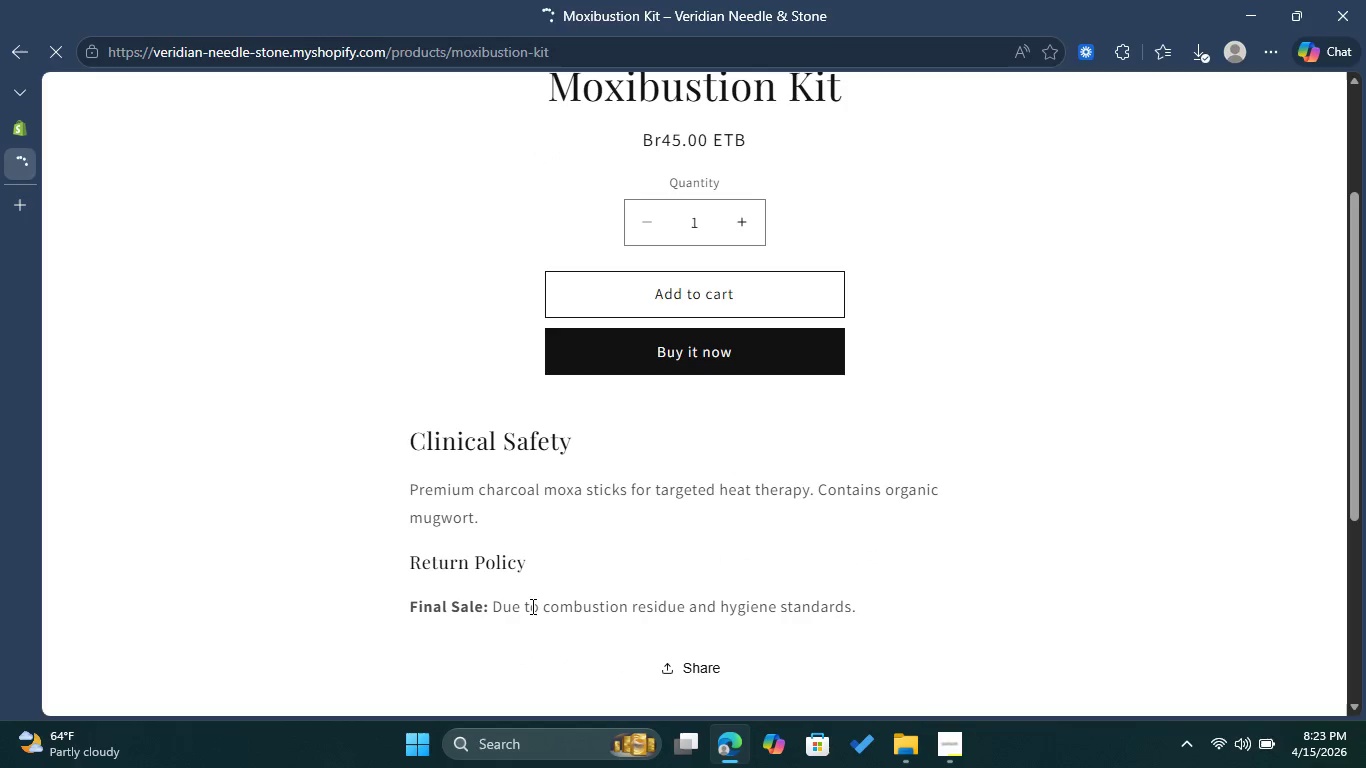 
scroll: coordinate [983, 253], scroll_direction: up, amount: 3.0
 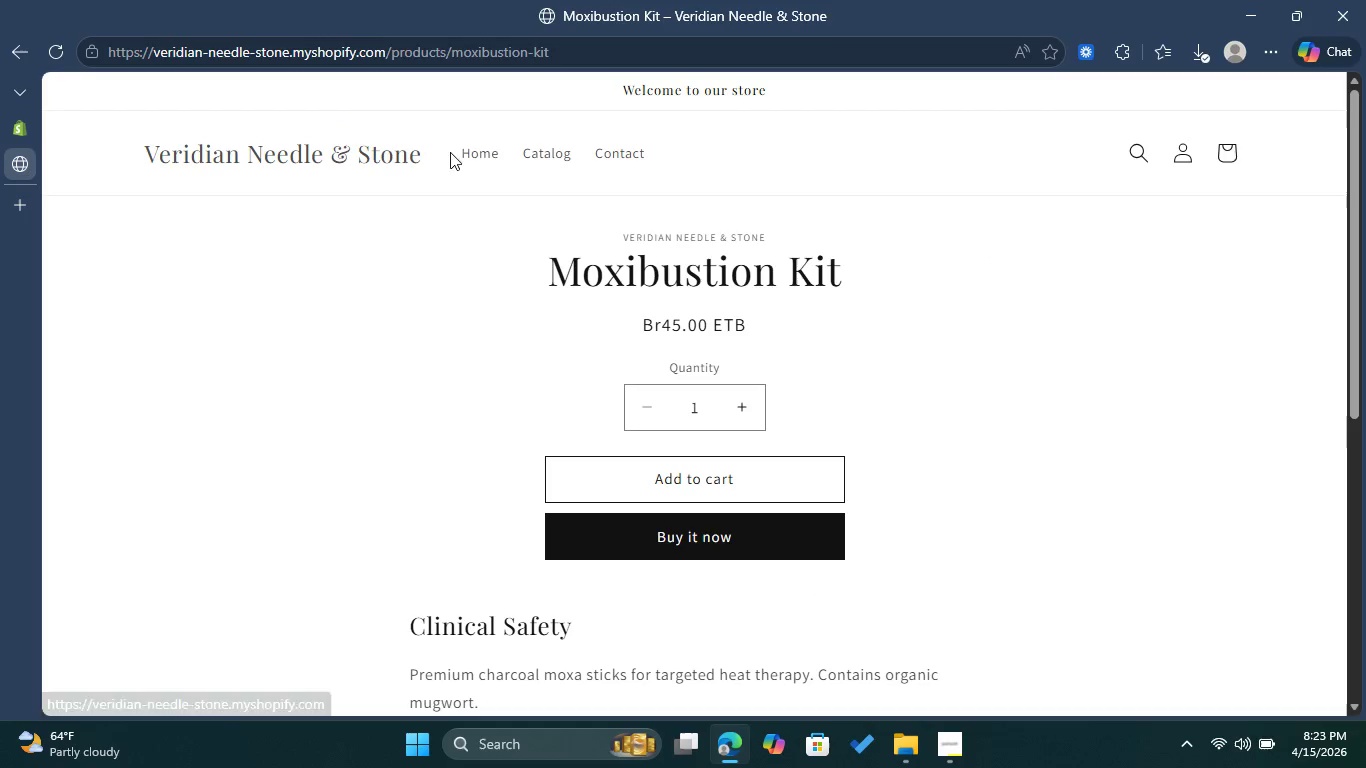 
left_click([488, 157])
 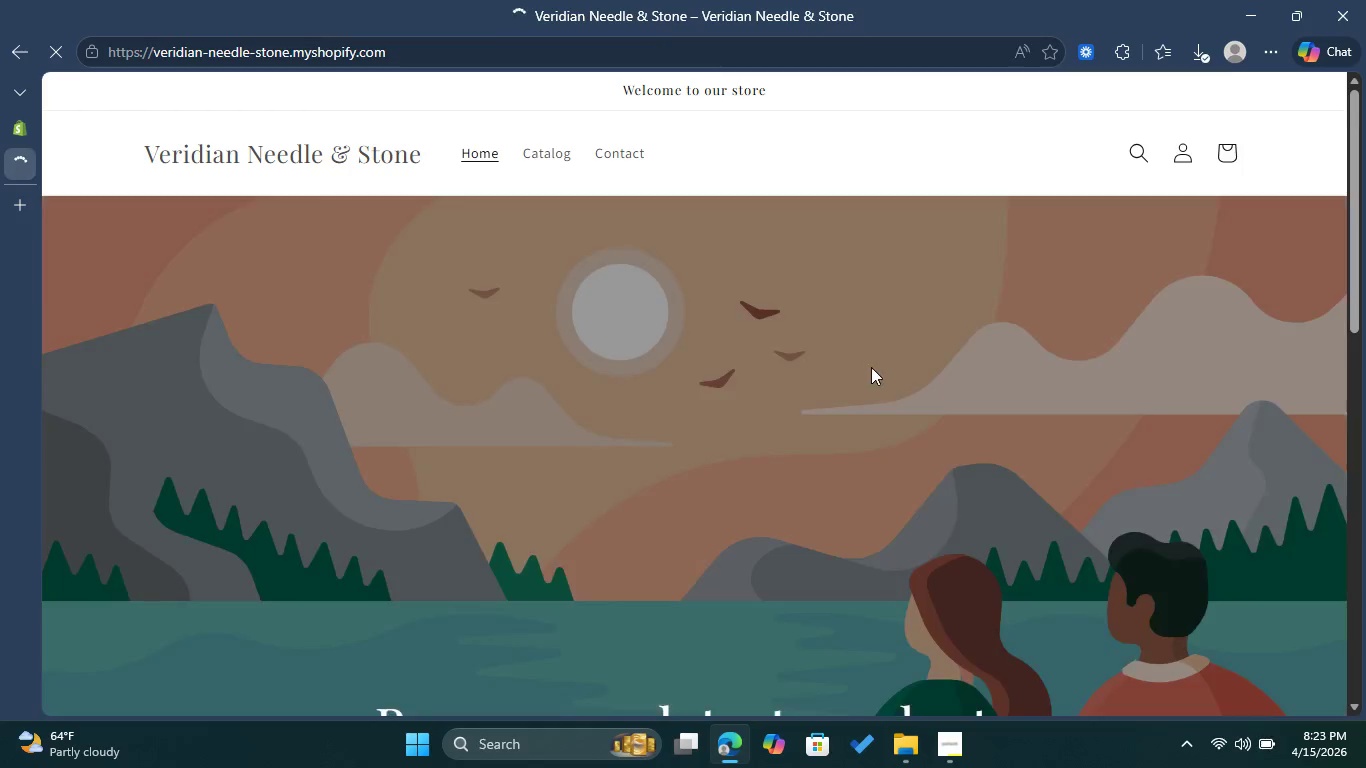 
scroll: coordinate [905, 358], scroll_direction: down, amount: 6.0
 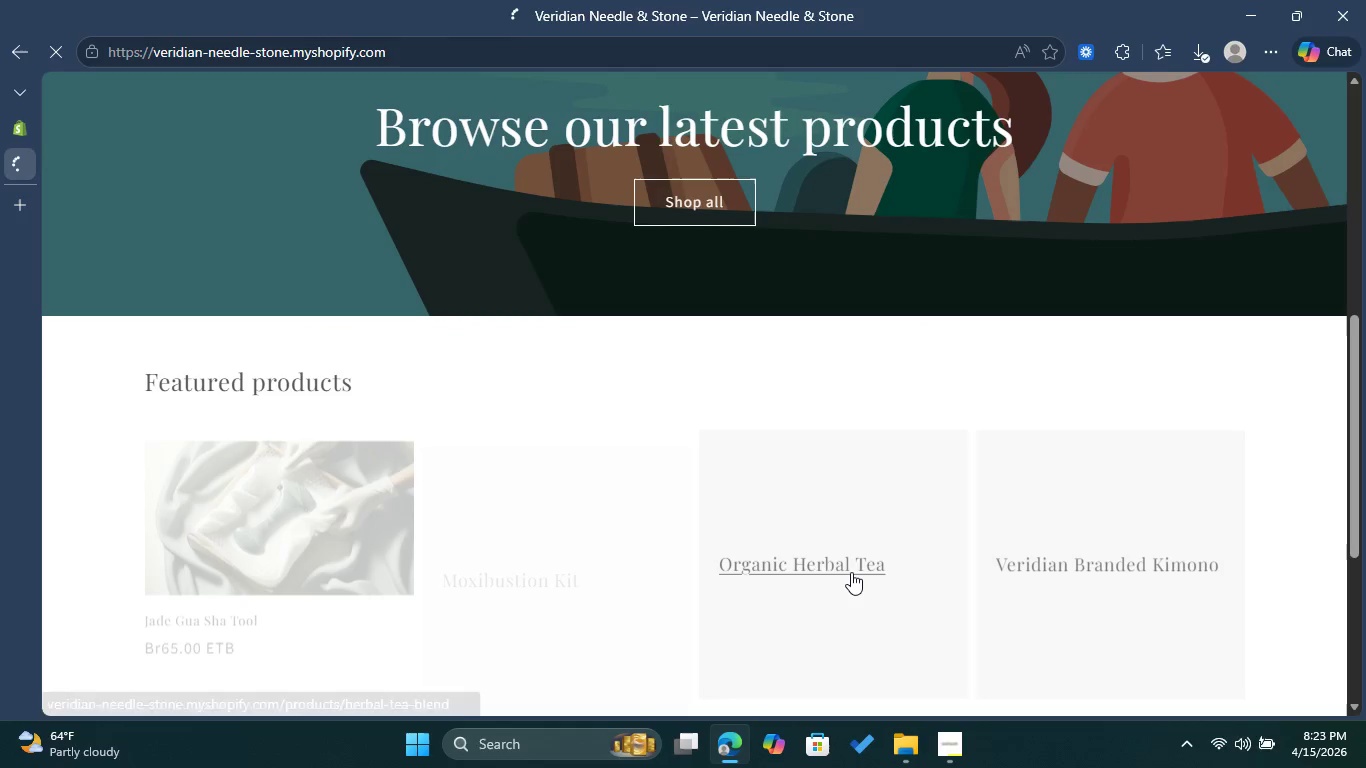 
left_click([851, 572])
 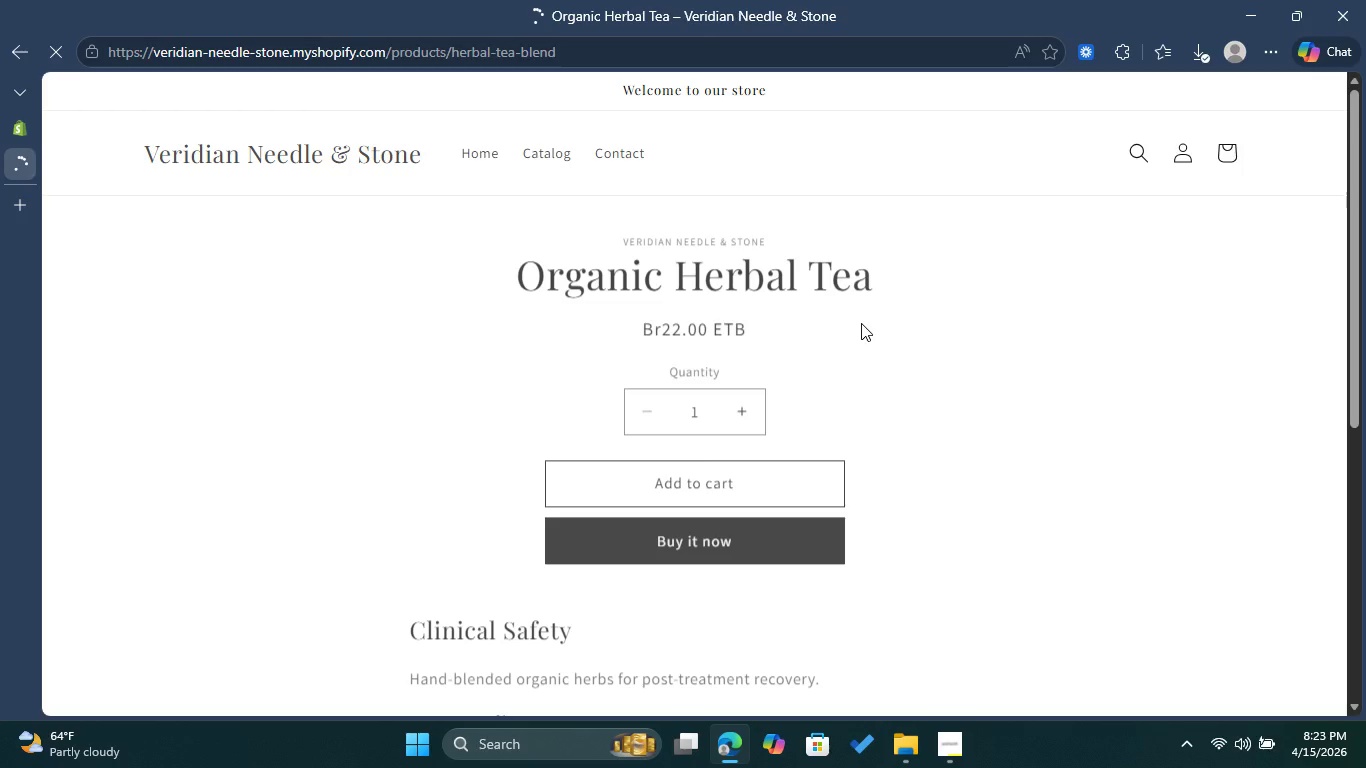 
scroll: coordinate [918, 372], scroll_direction: down, amount: 2.0
 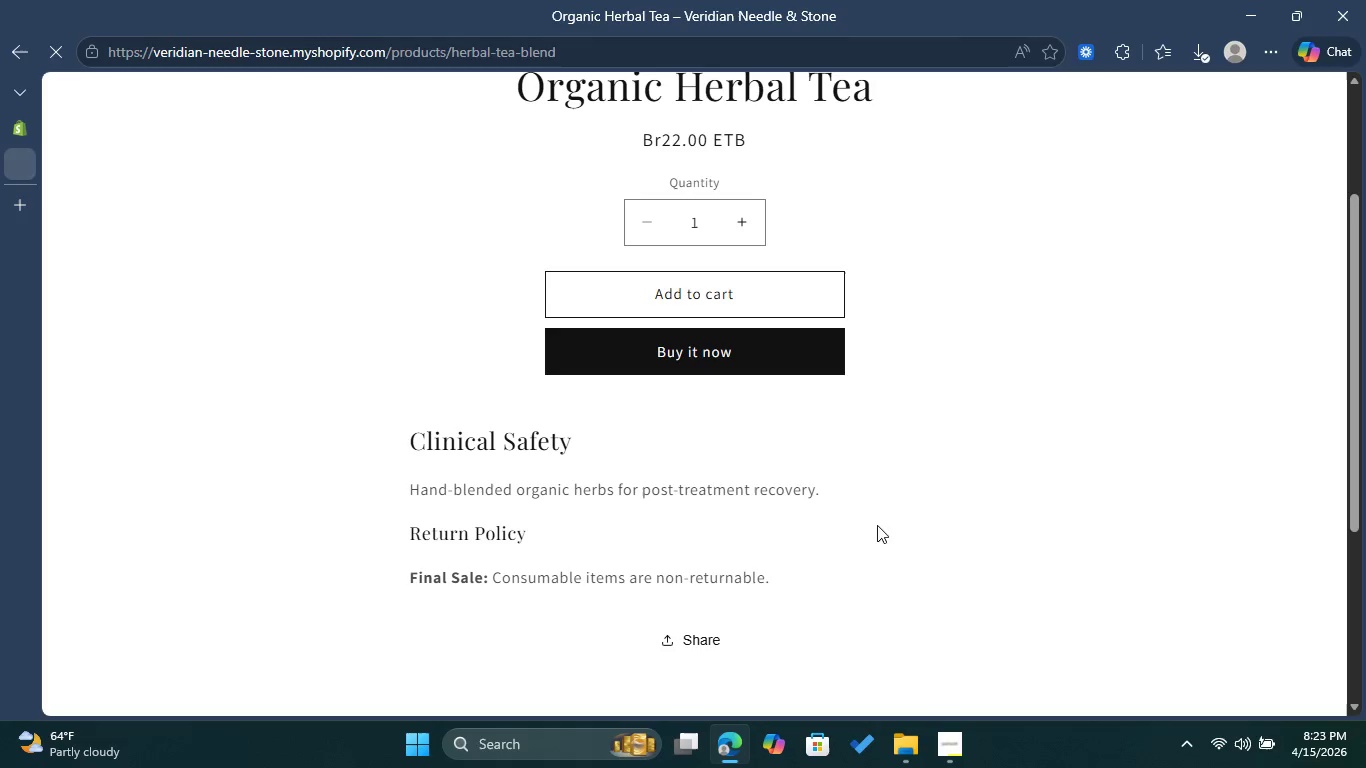 
scroll: coordinate [899, 364], scroll_direction: up, amount: 6.0
 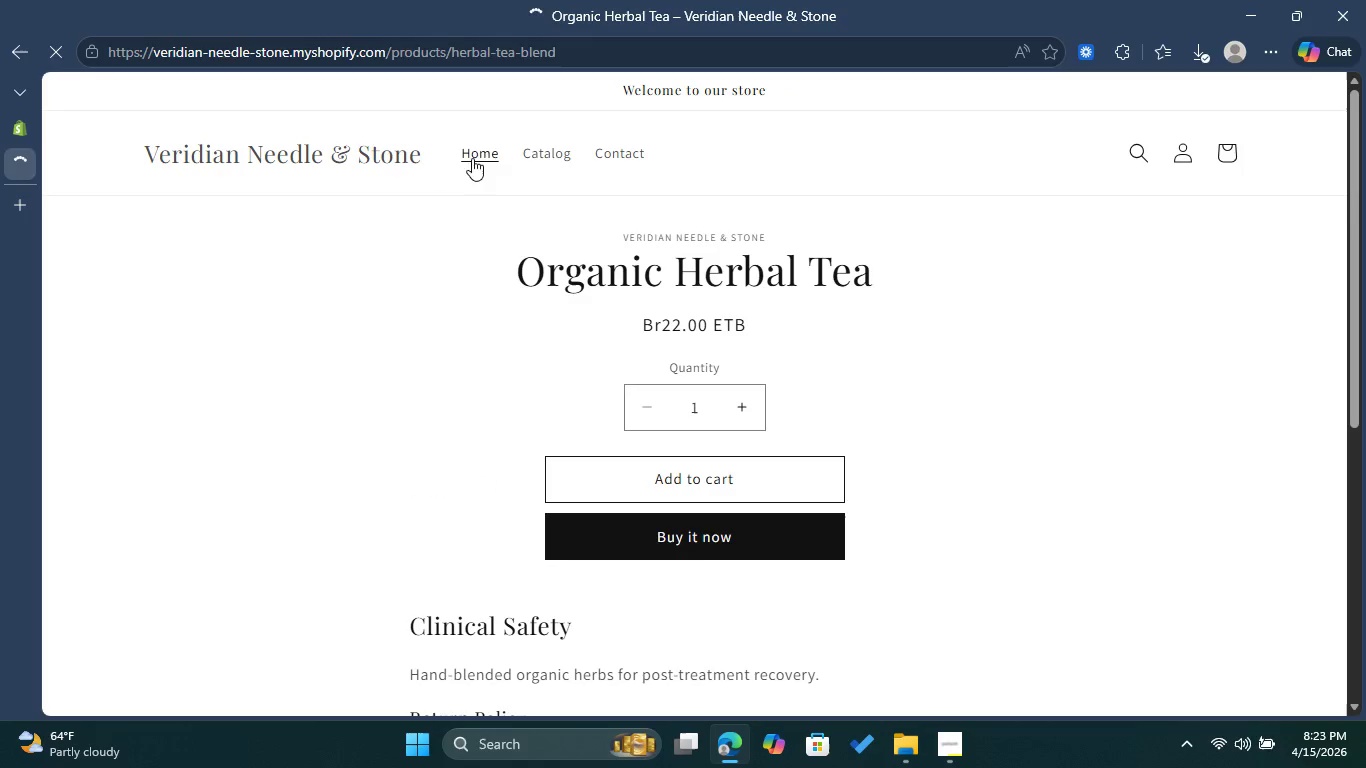 
left_click([479, 153])
 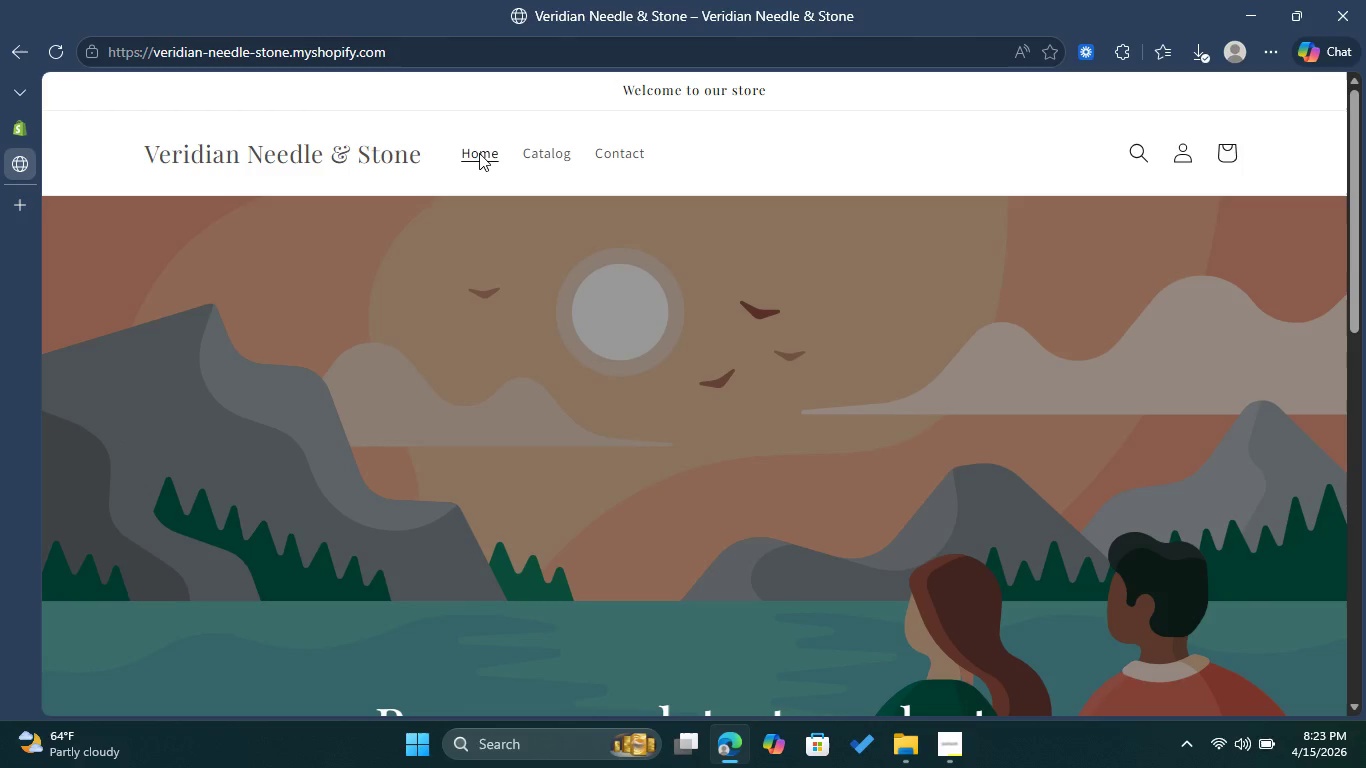 
wait(15.13)
 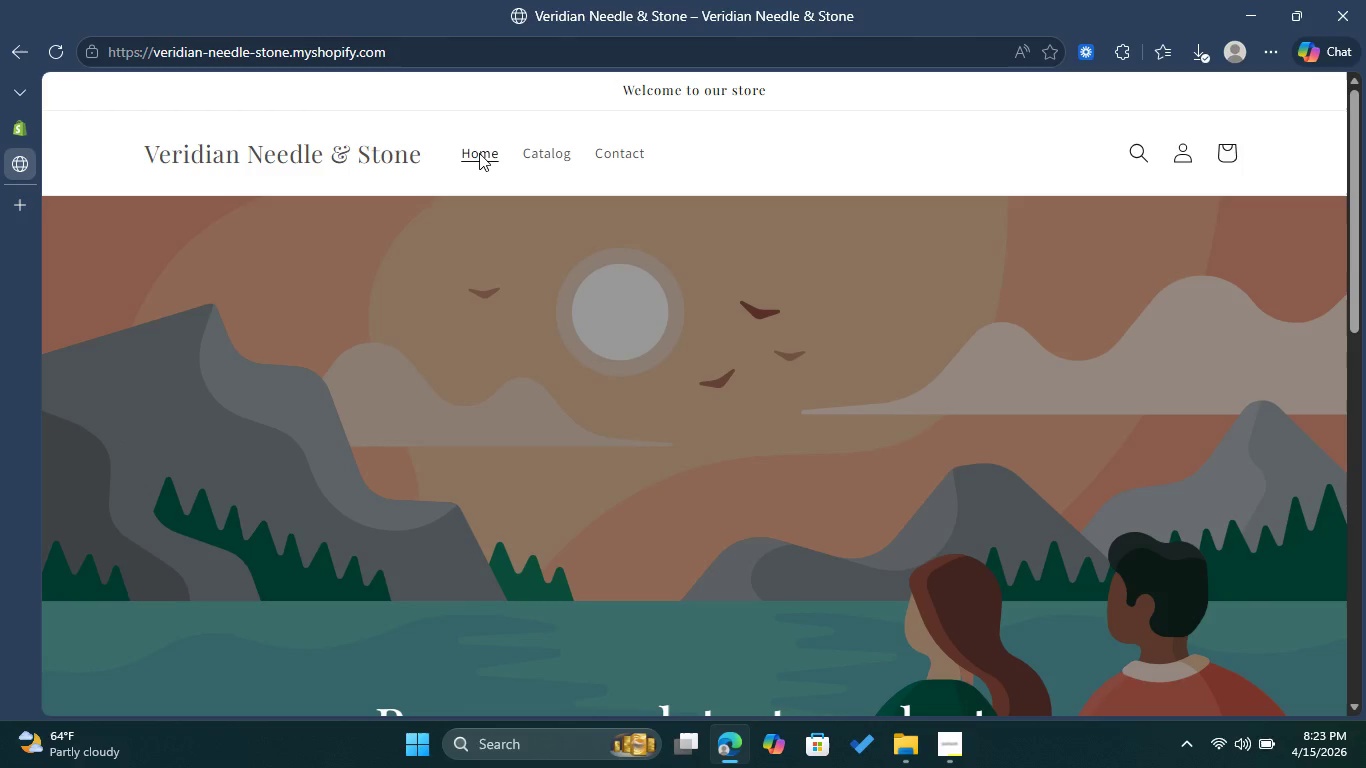 
mouse_move([45, 140])
 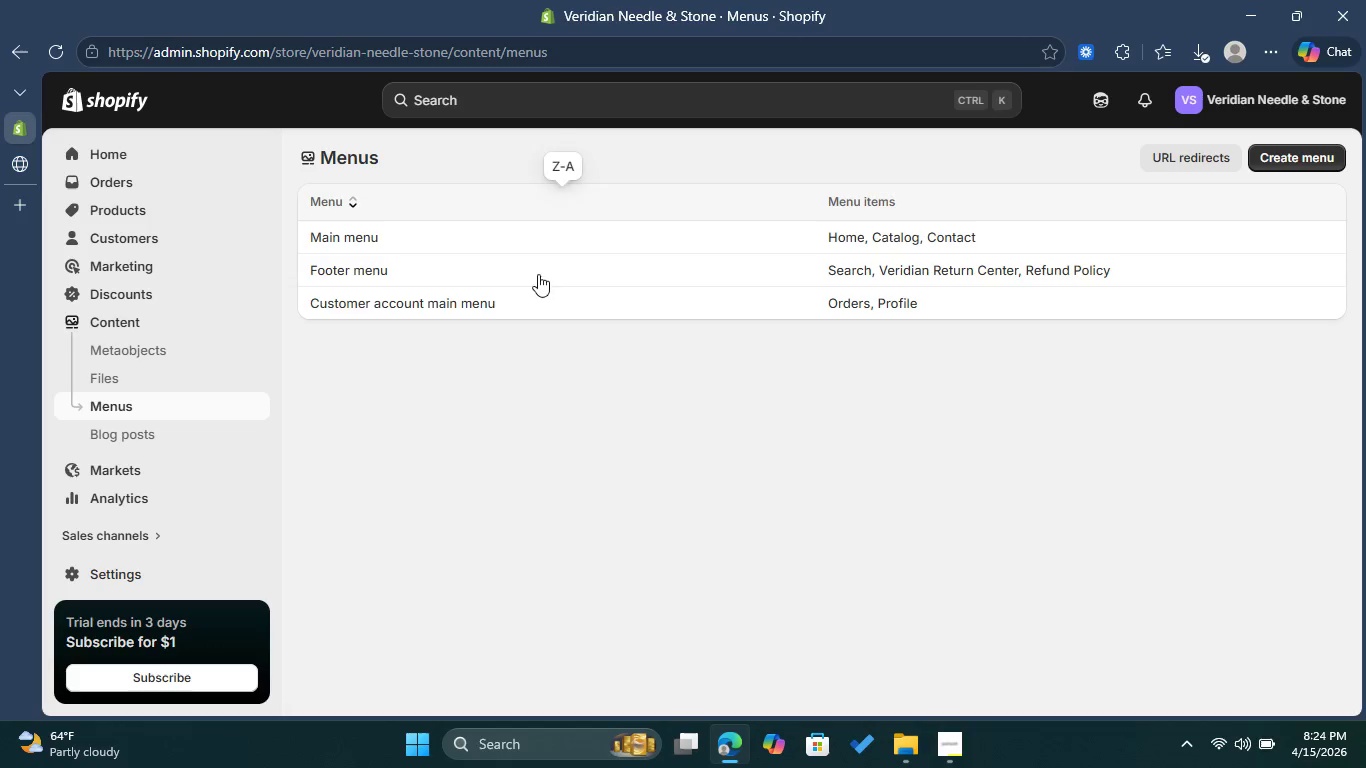 
scroll: coordinate [246, 397], scroll_direction: down, amount: 1.0
 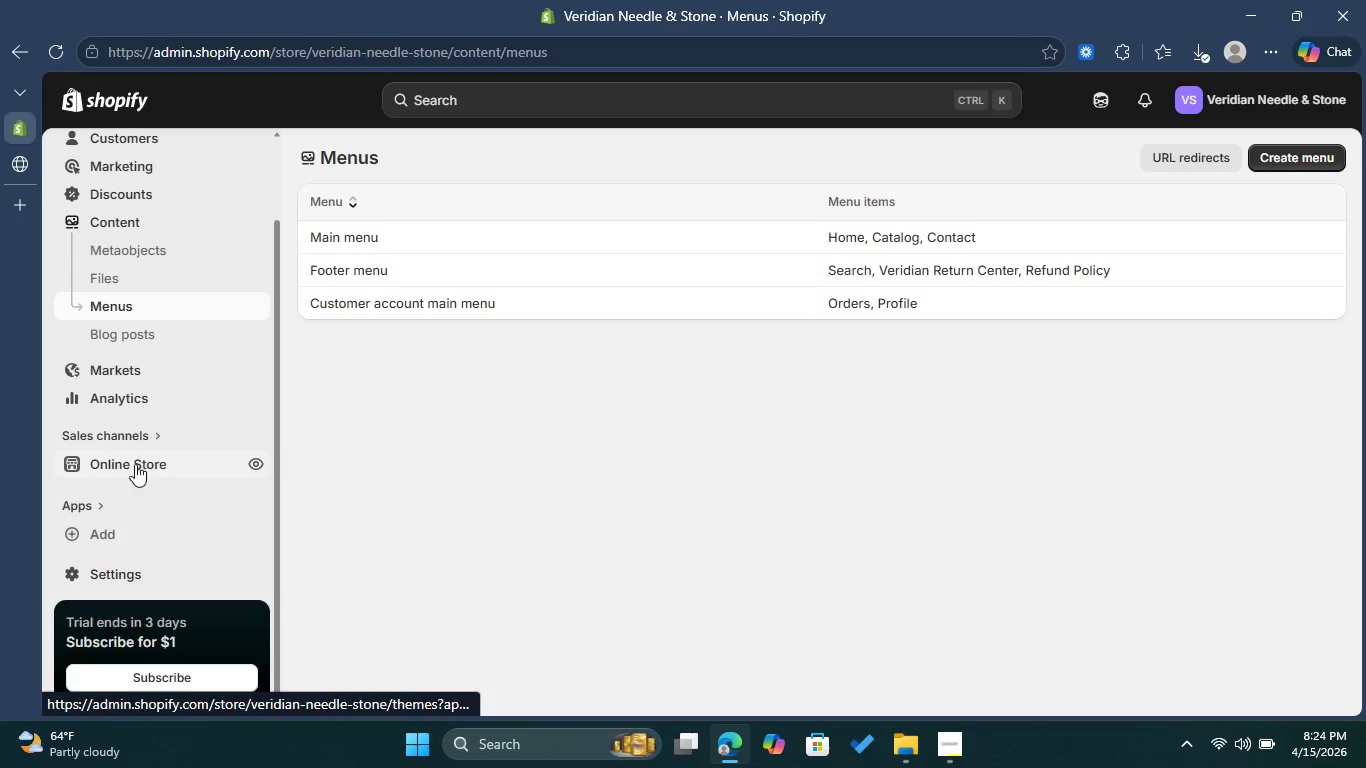 
left_click([135, 465])
 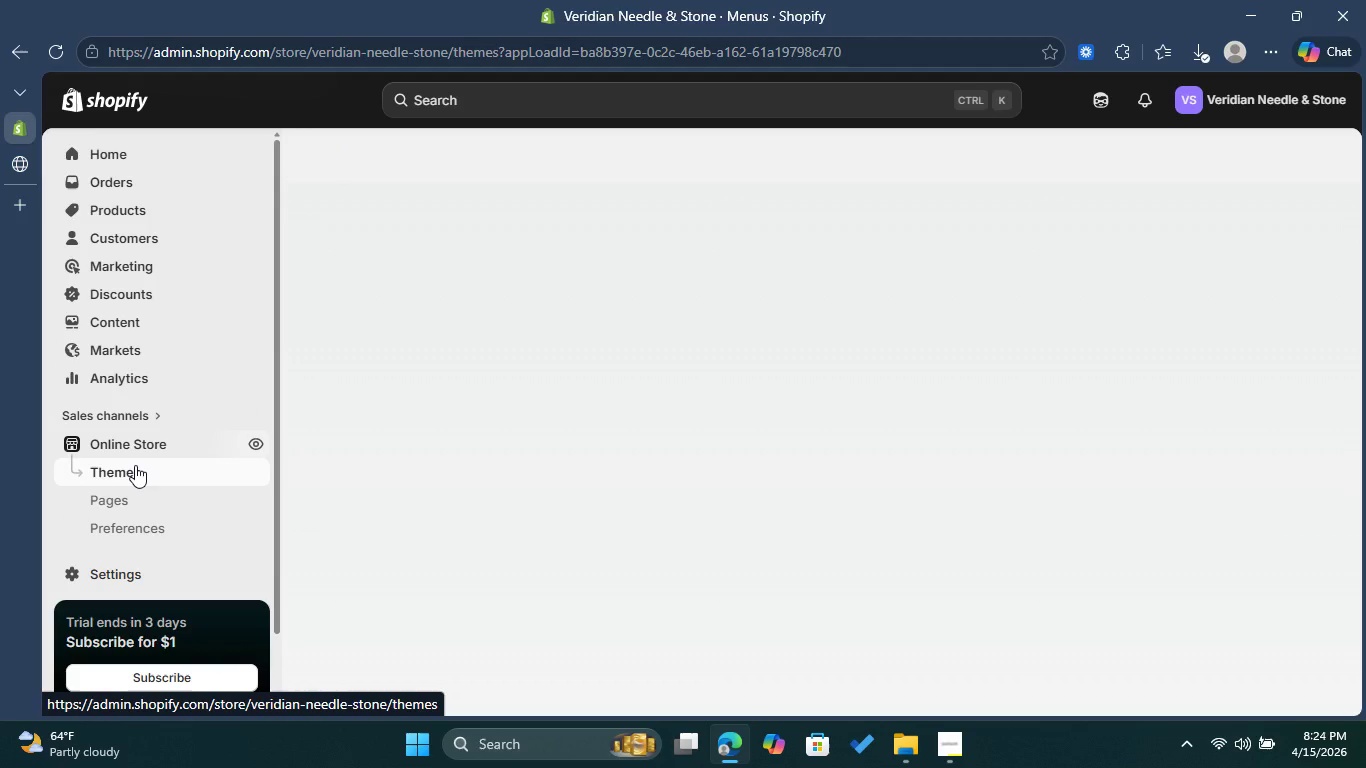 
left_click([135, 497])
 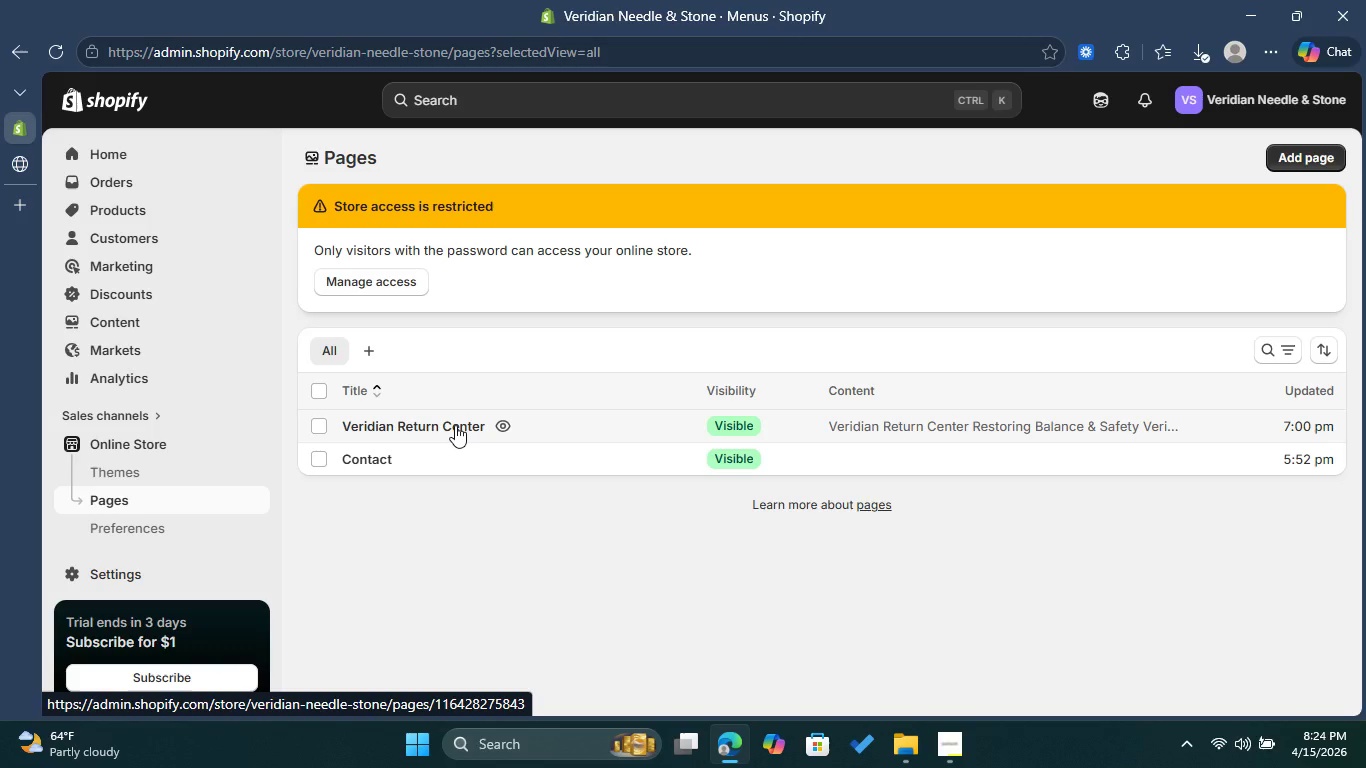 
wait(14.0)
 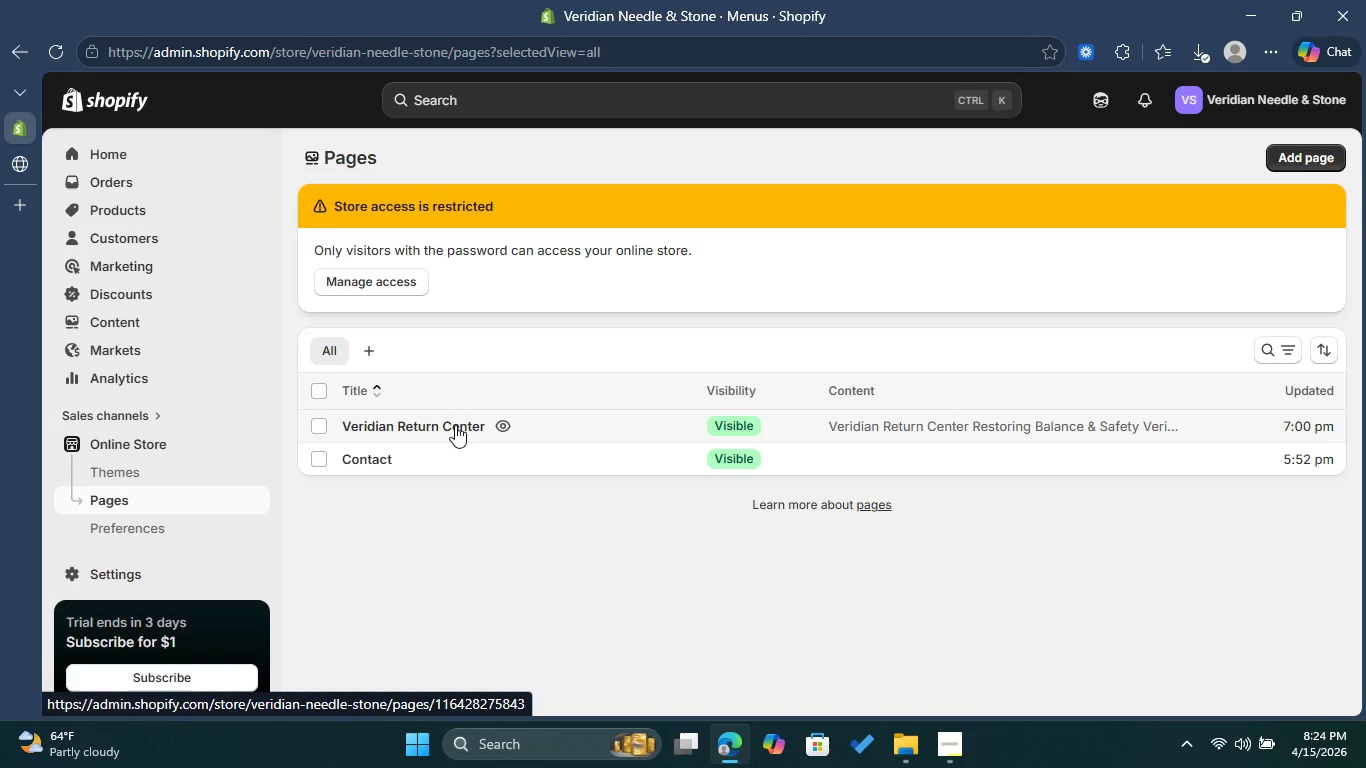 
left_click([451, 428])
 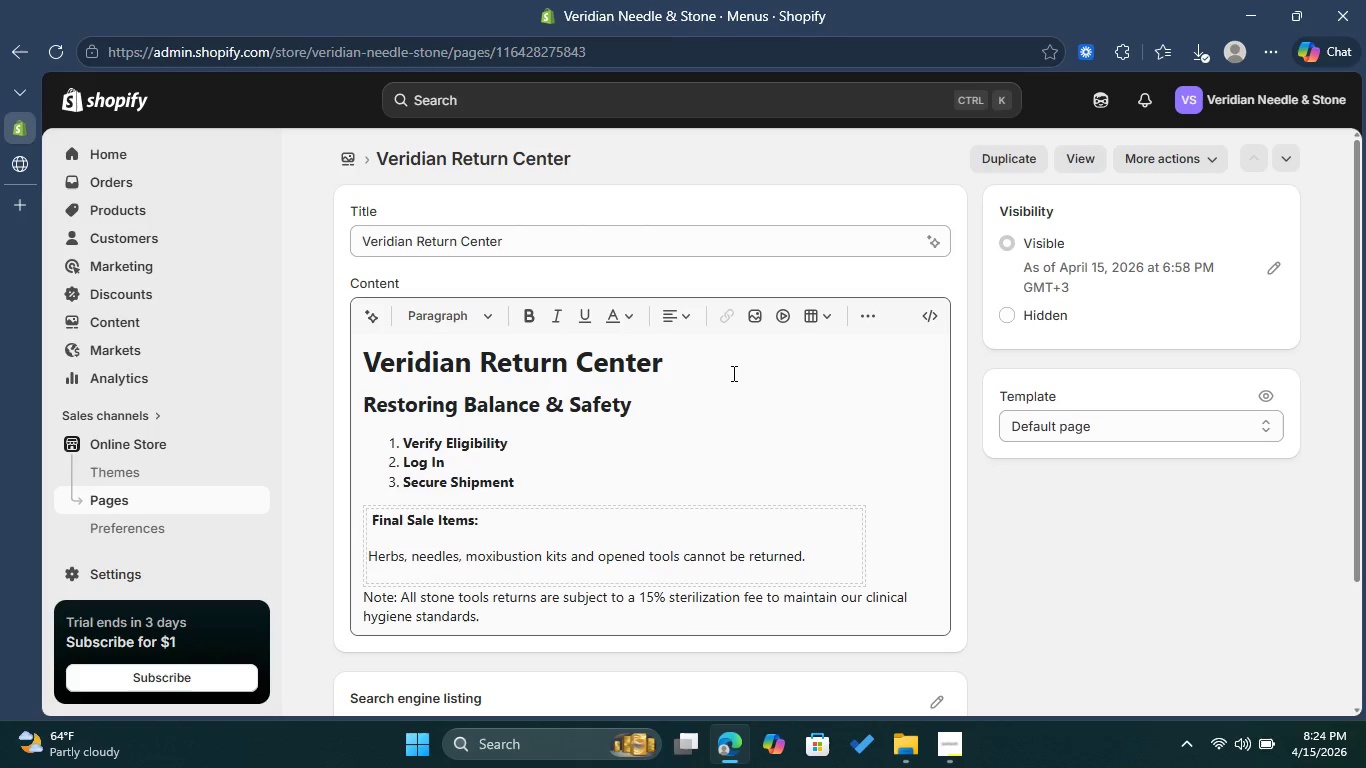 
scroll: coordinate [731, 419], scroll_direction: down, amount: 2.0
 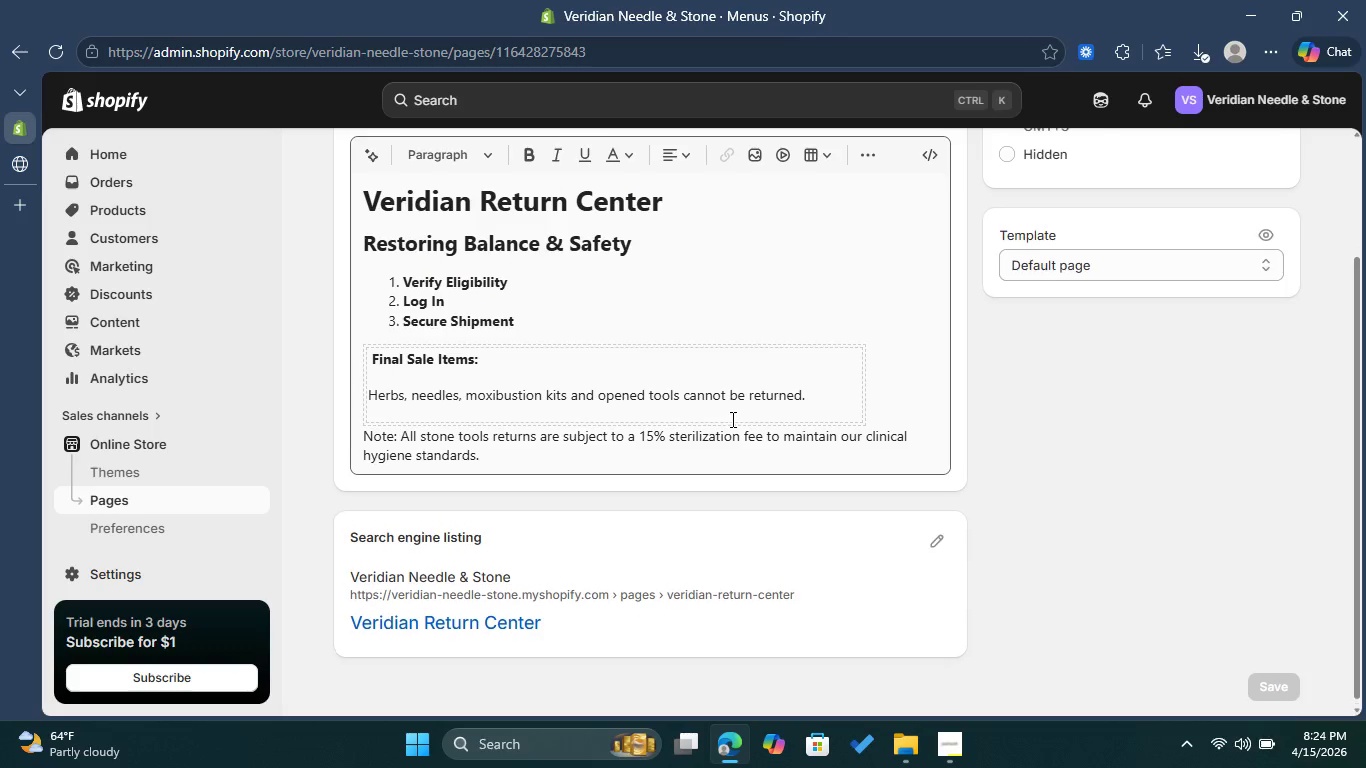 
scroll: coordinate [731, 419], scroll_direction: up, amount: 2.0
 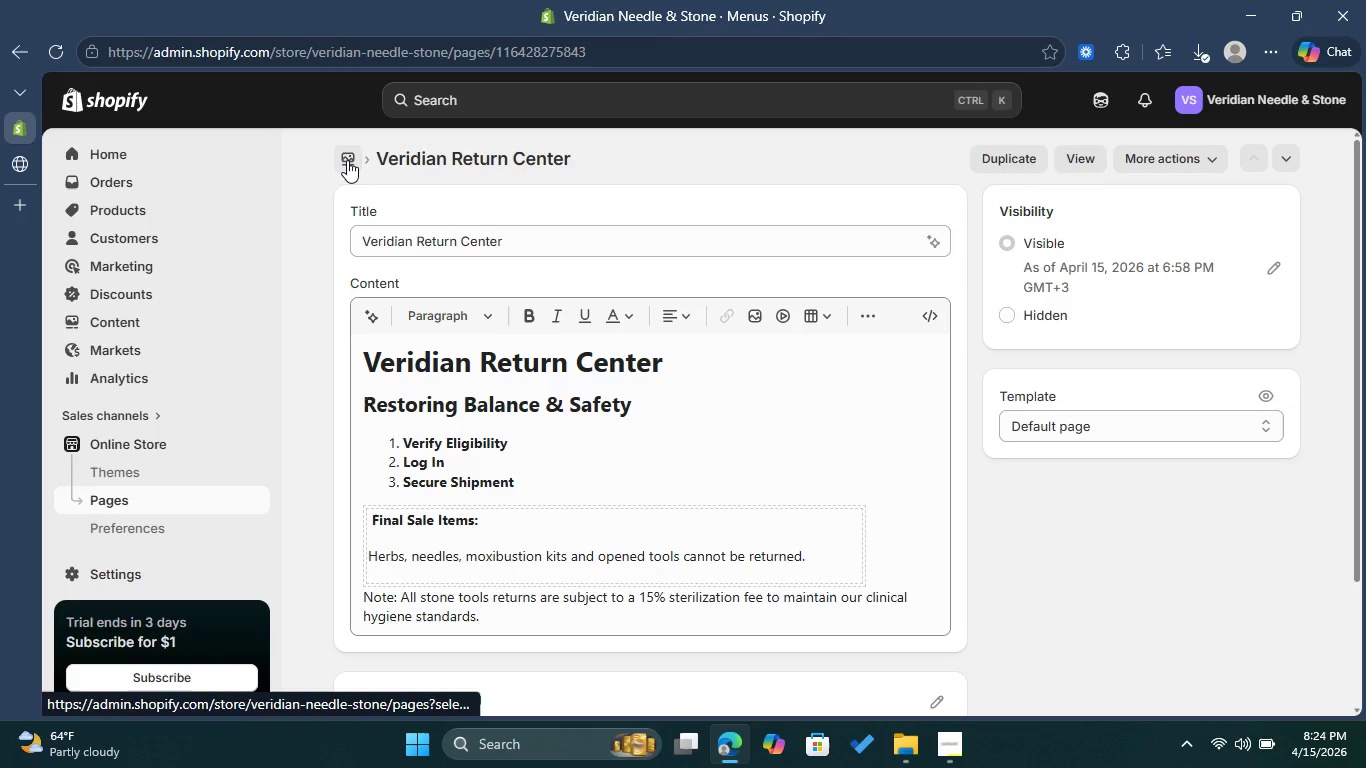 
left_click([347, 160])
 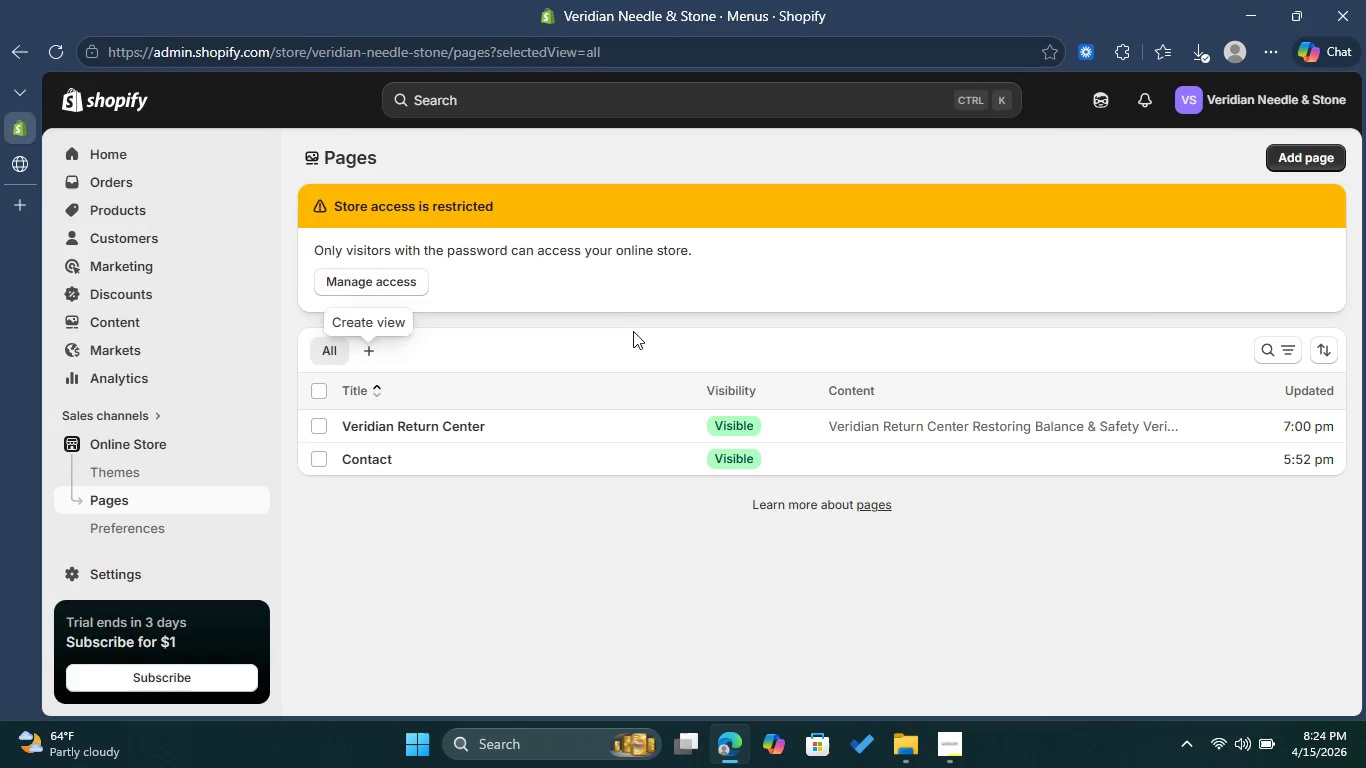 
left_click([1304, 152])
 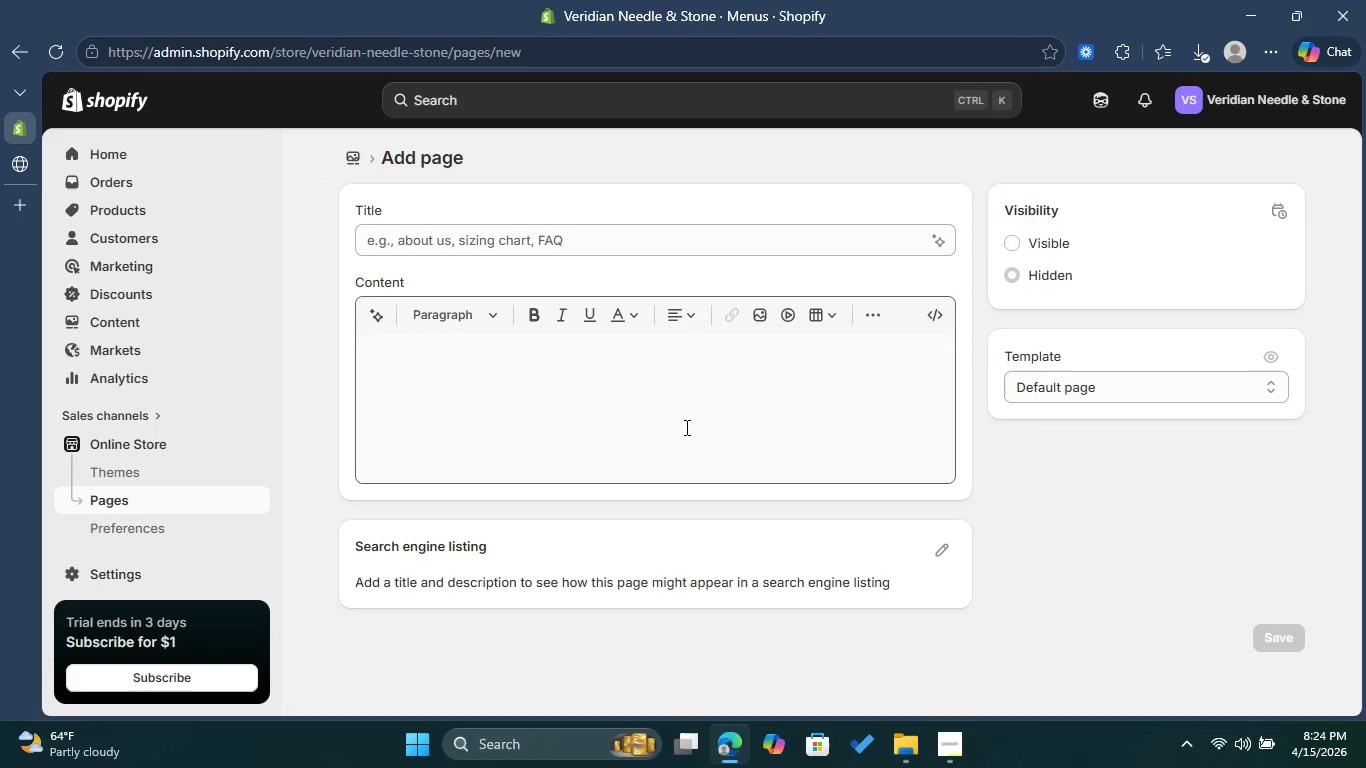 
left_click_drag(start_coordinate=[510, 353], to_coordinate=[515, 351])
 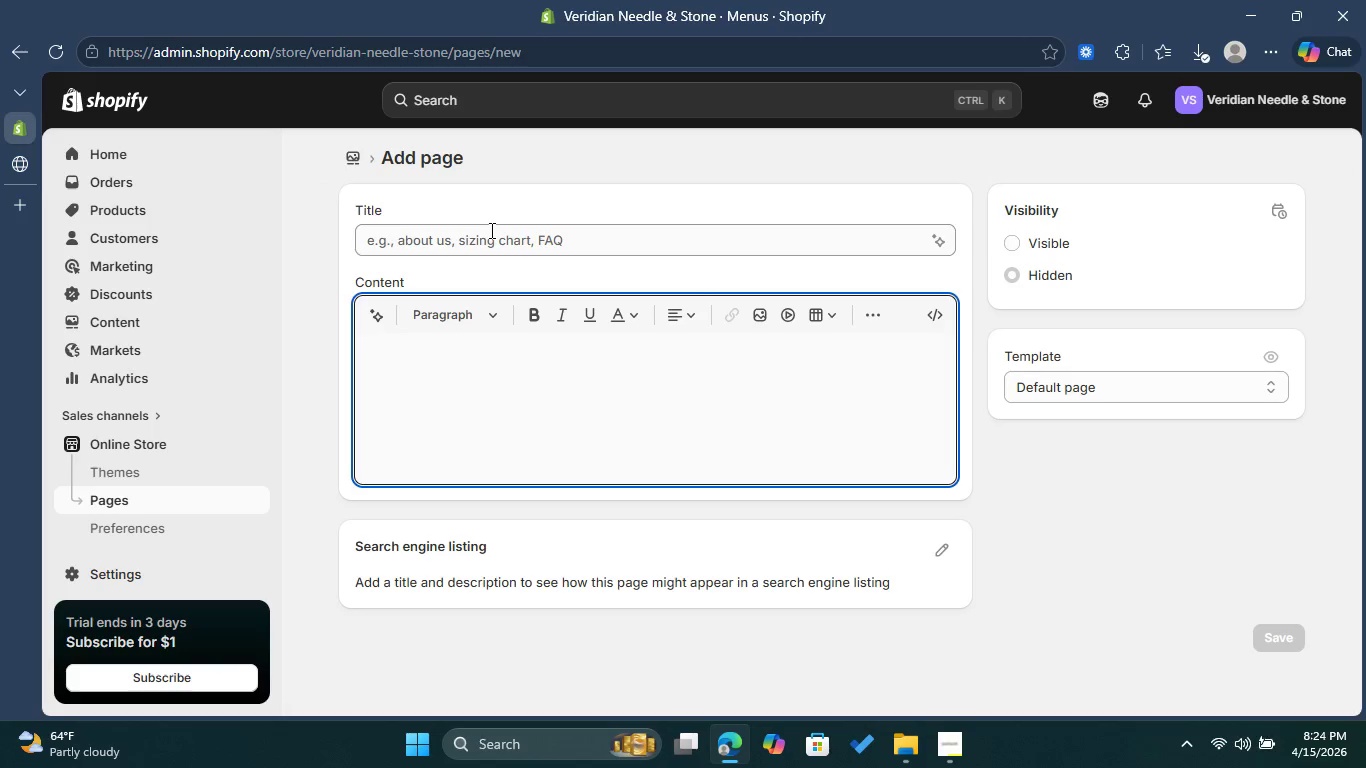 
left_click([490, 230])
 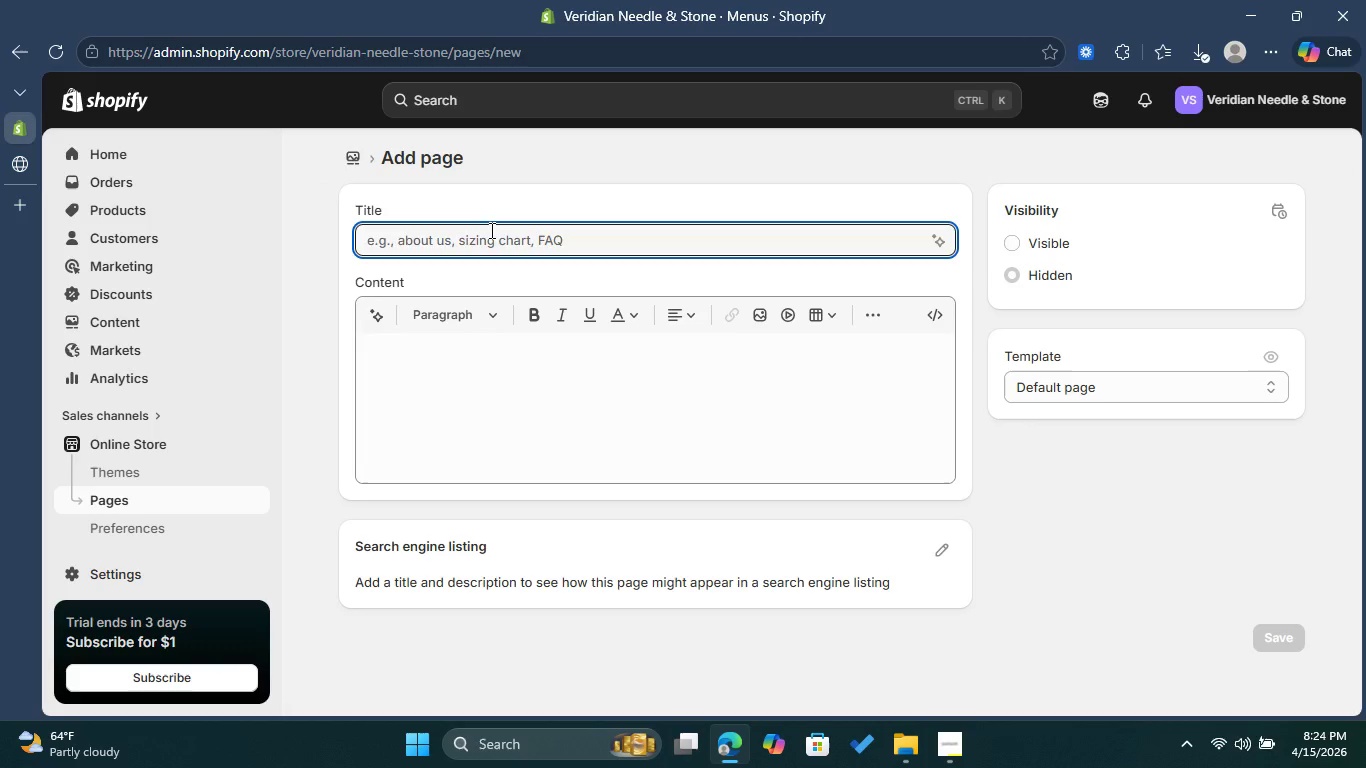 
type(Returns )
 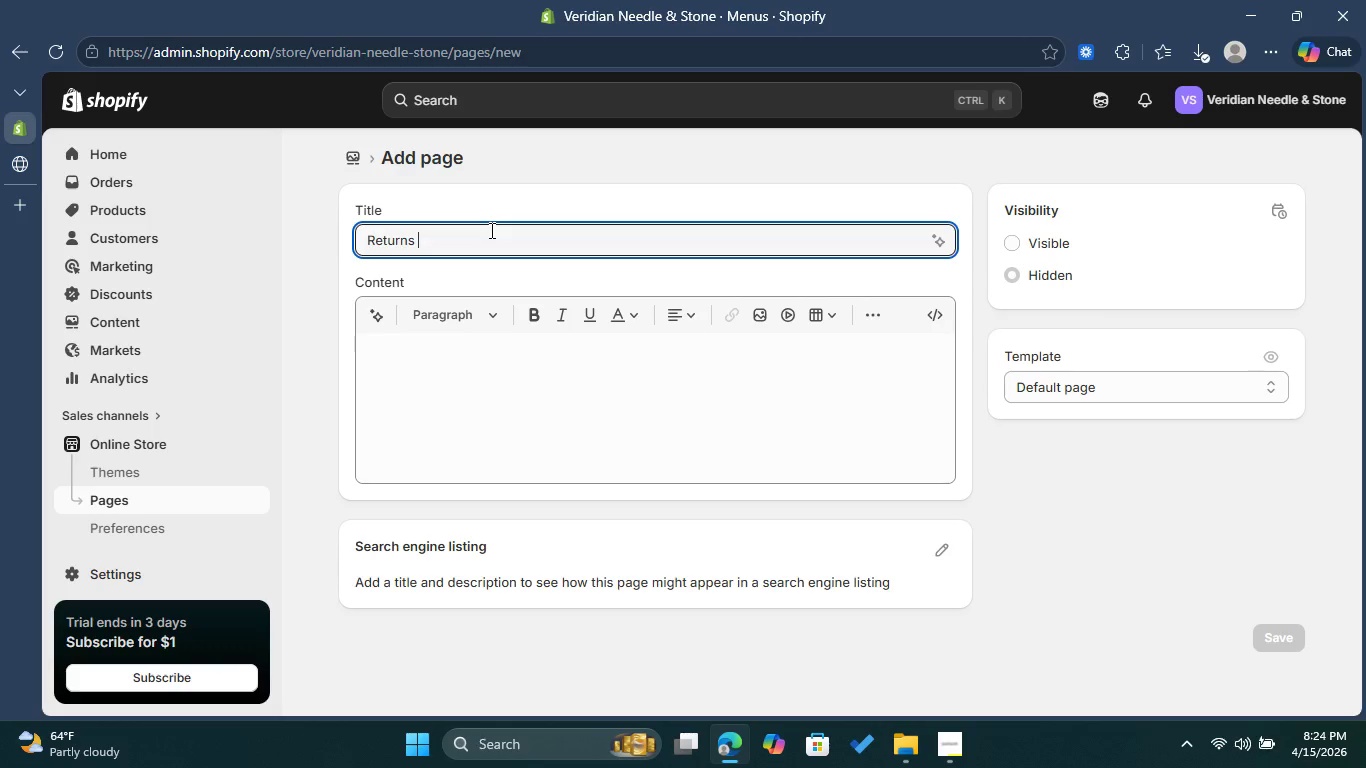 
wait(9.23)
 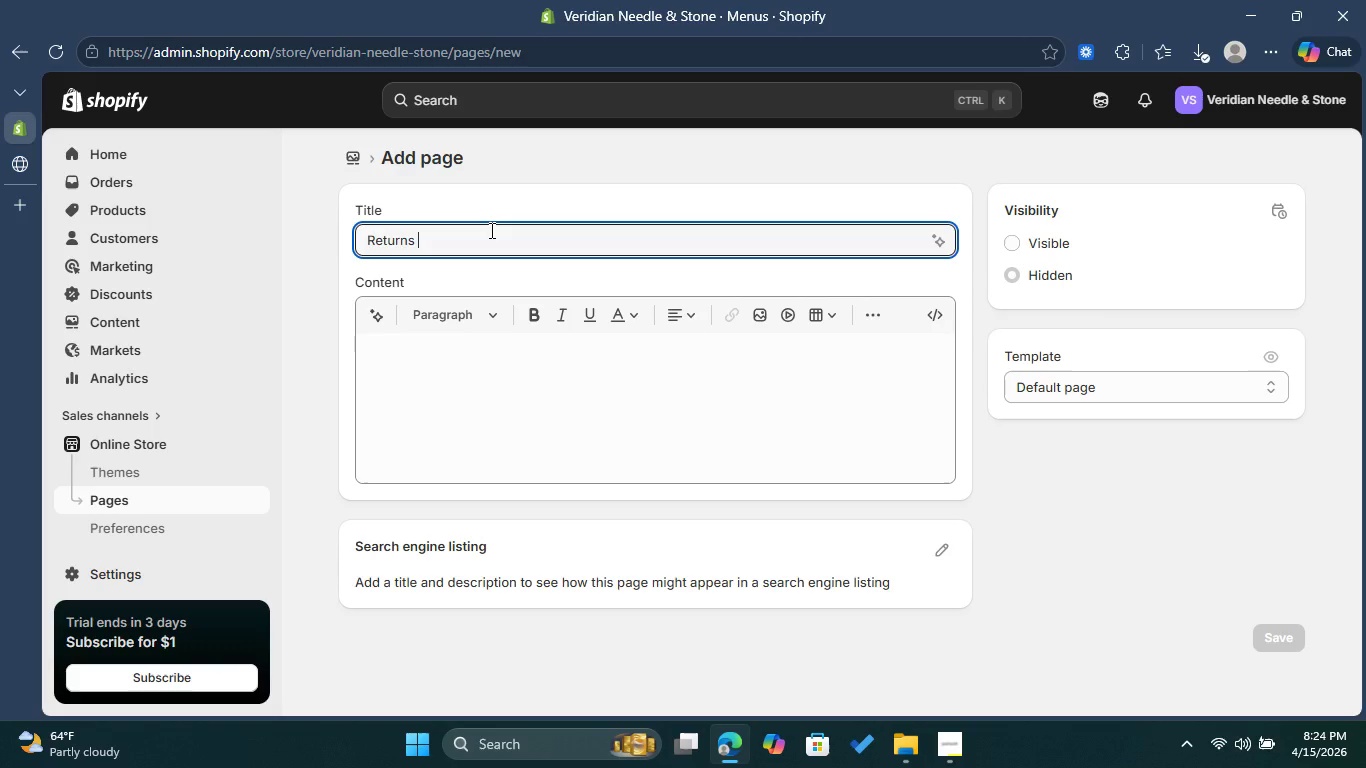 
type(& Sanitization Policy )
 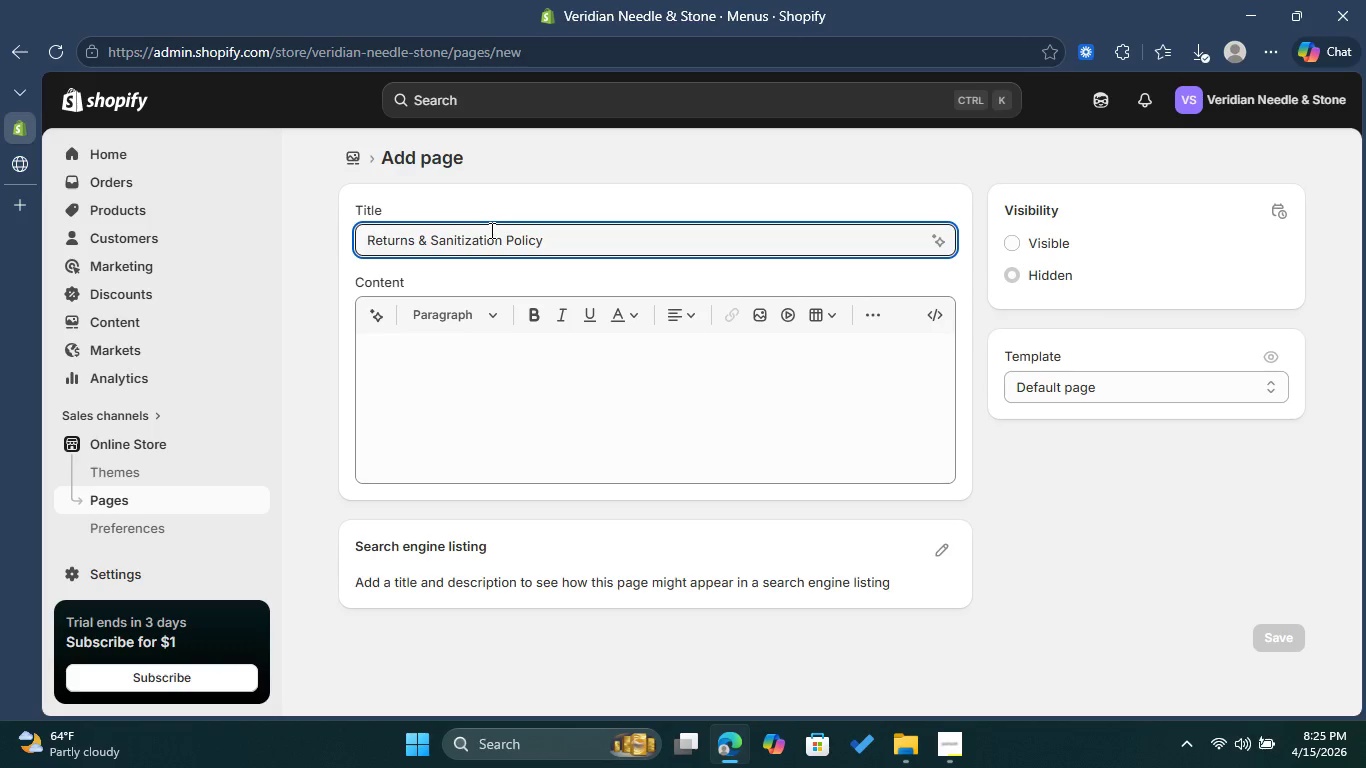 
wait(10.51)
 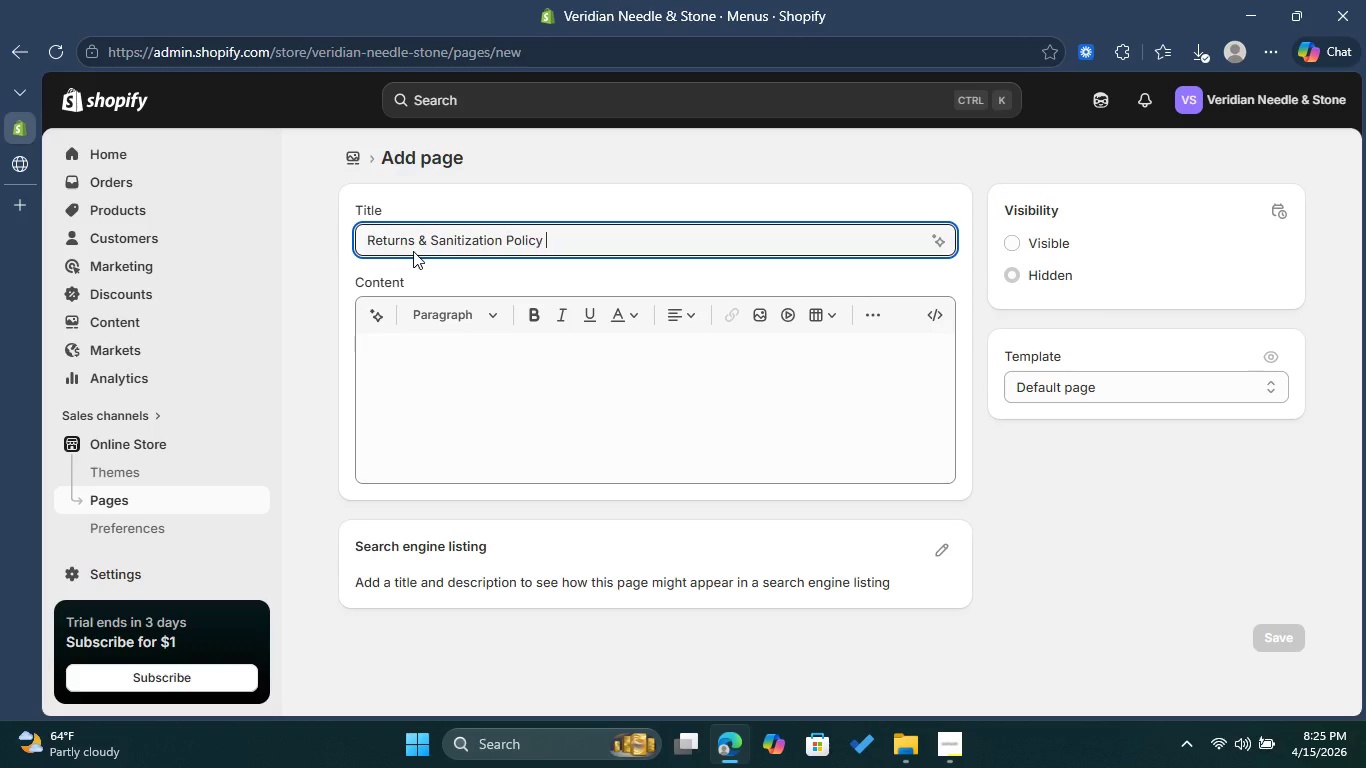 
left_click([1061, 382])
 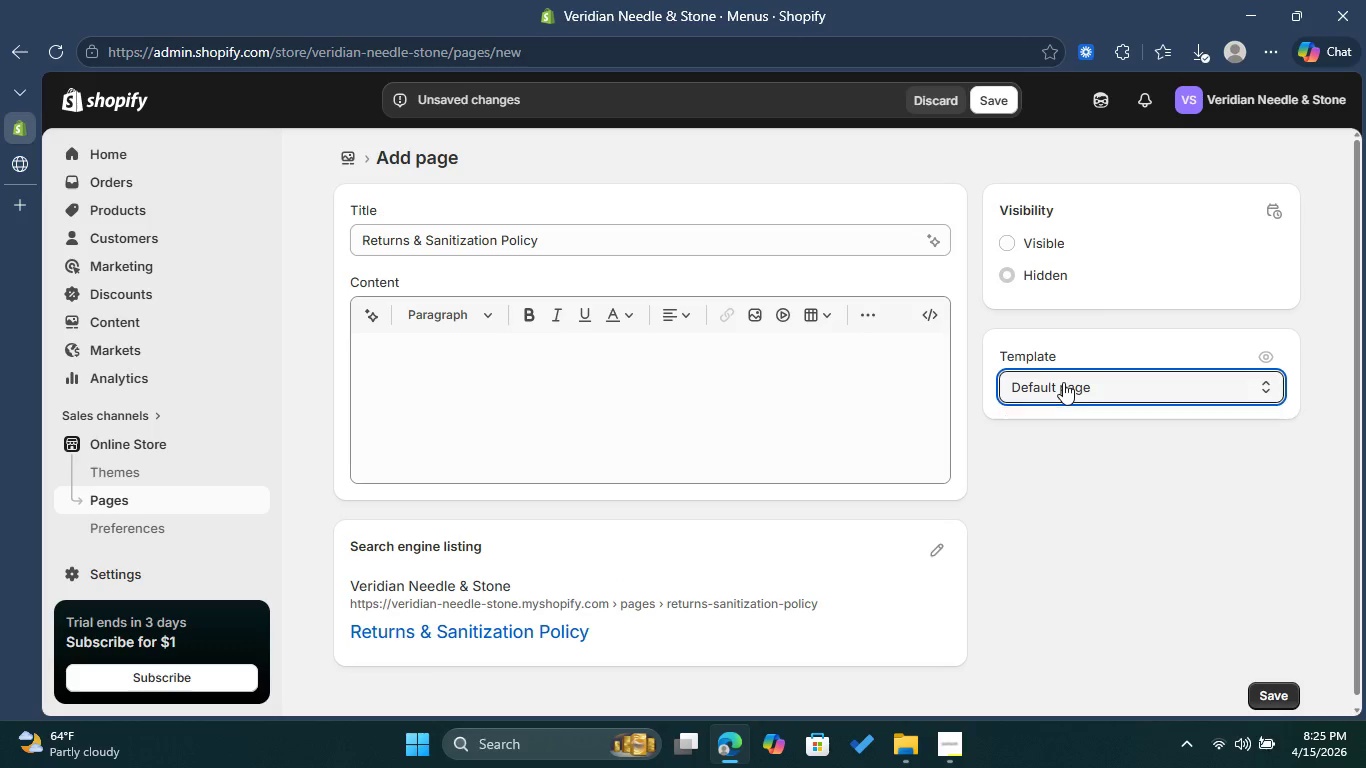 
left_click([1063, 382])
 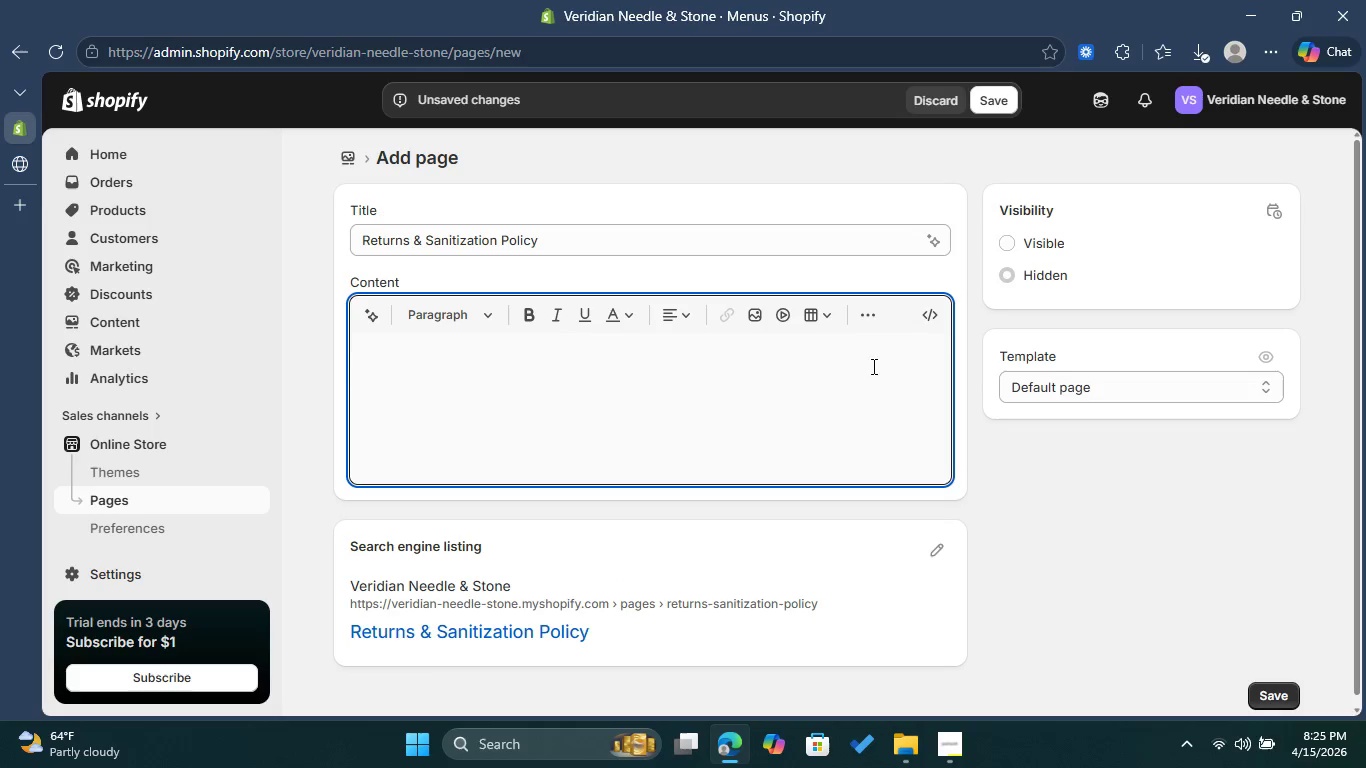 
left_click([871, 320])
 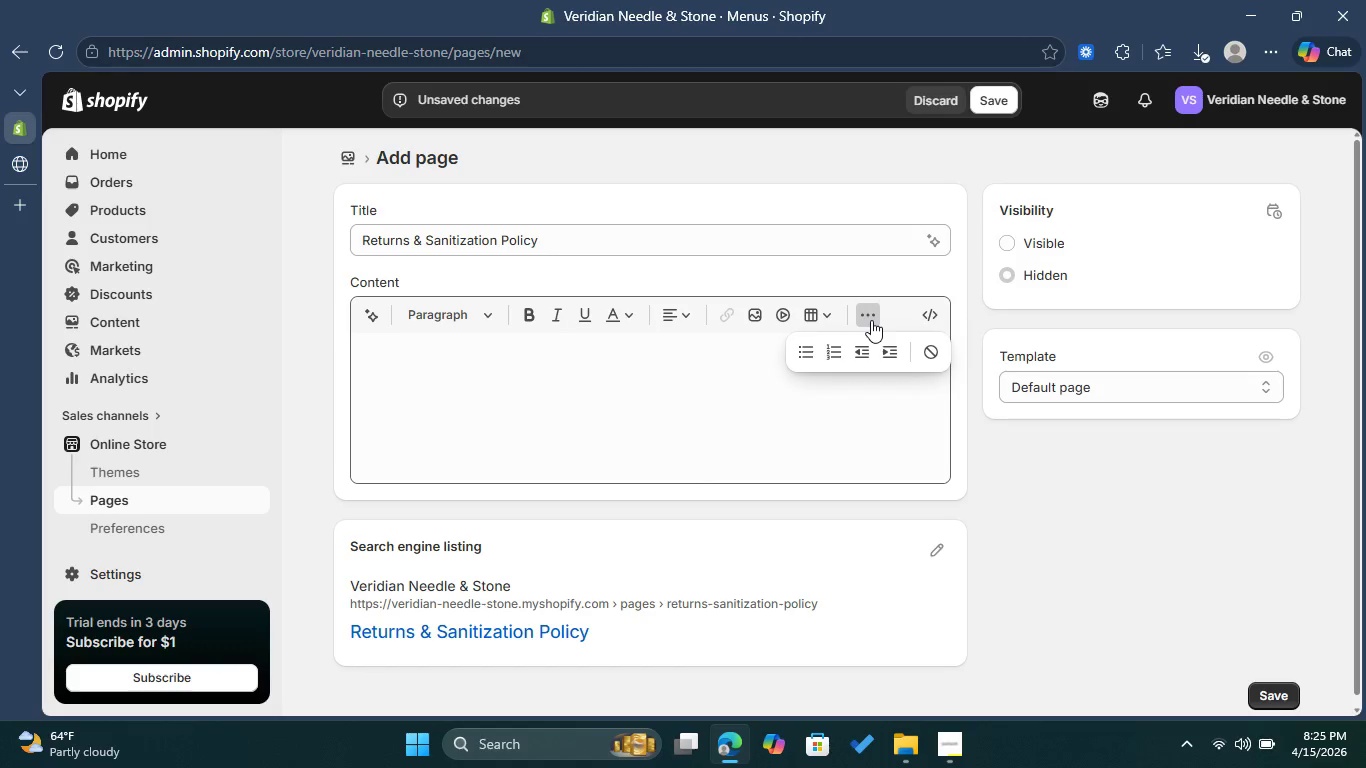 
left_click([871, 320])
 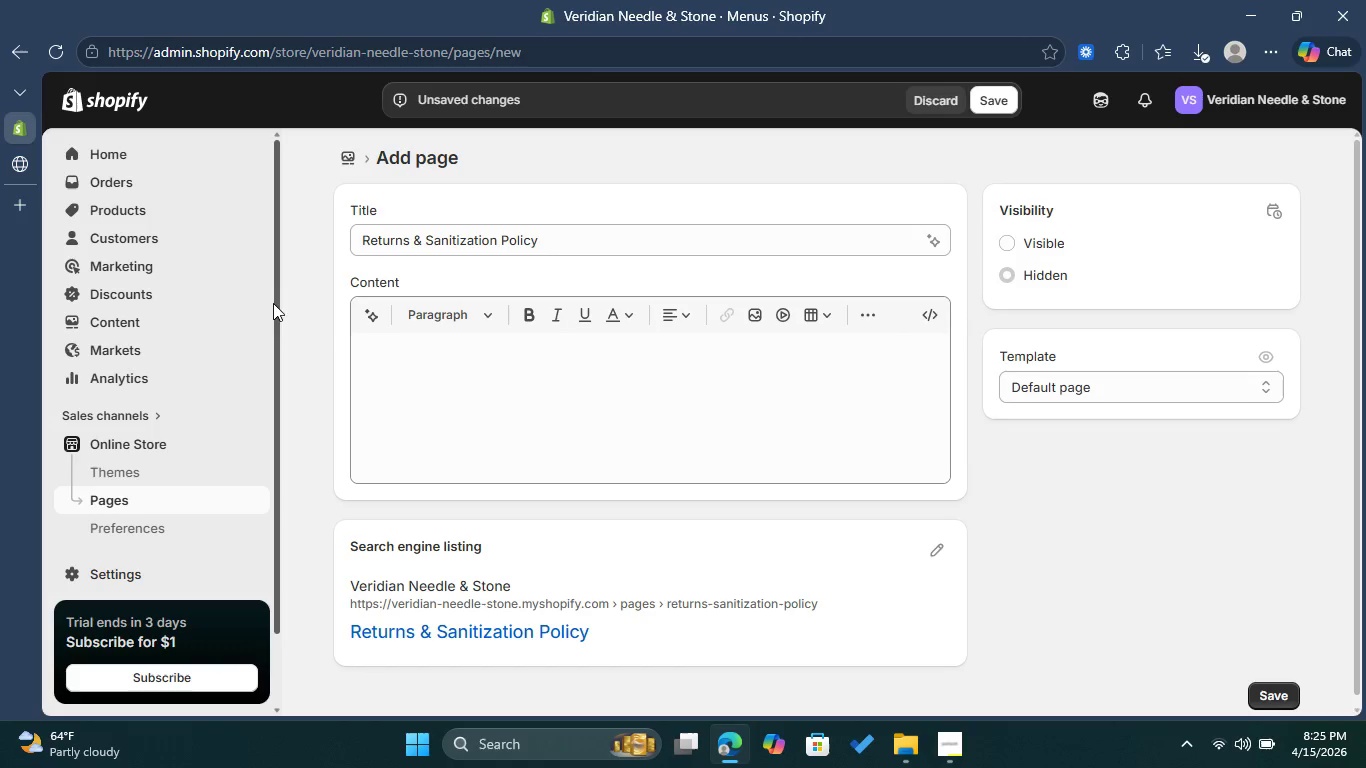 
left_click_drag(start_coordinate=[277, 305], to_coordinate=[270, 449])
 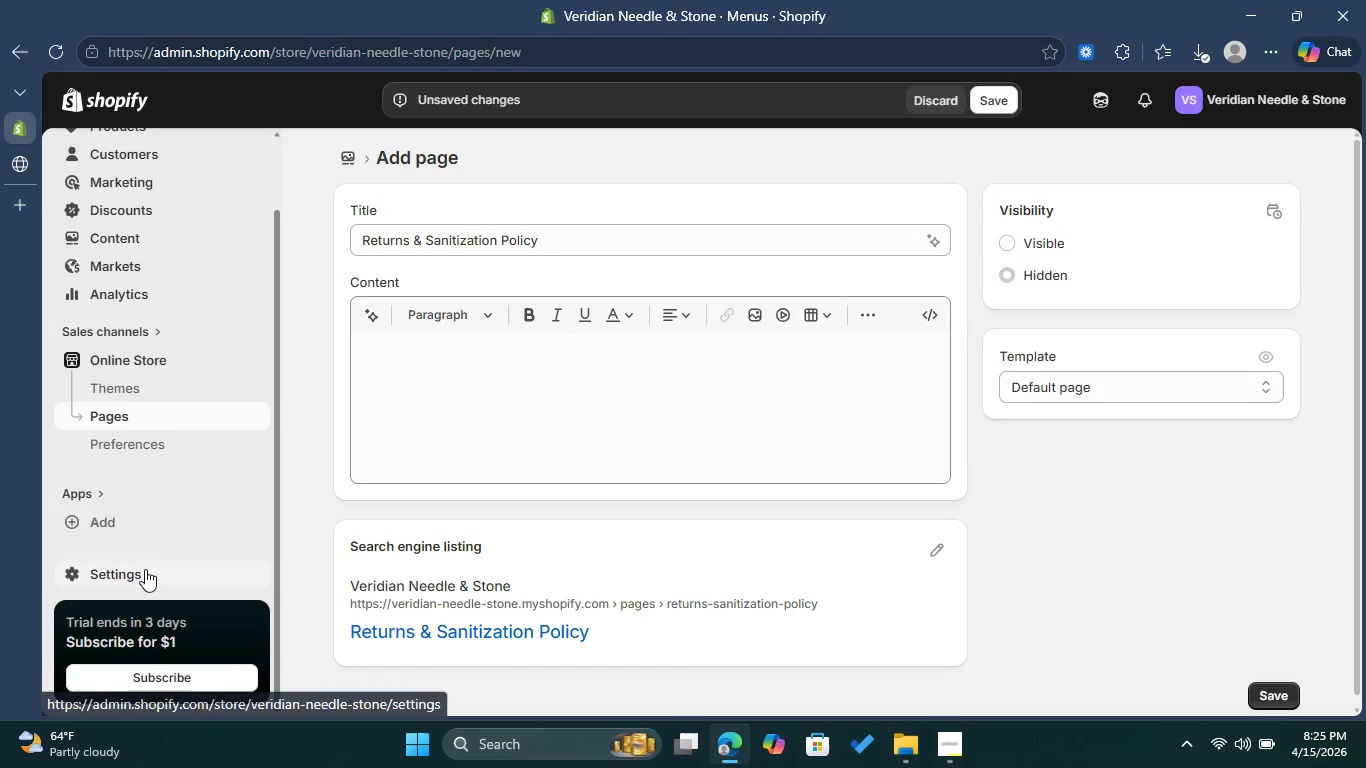 
left_click([145, 569])
 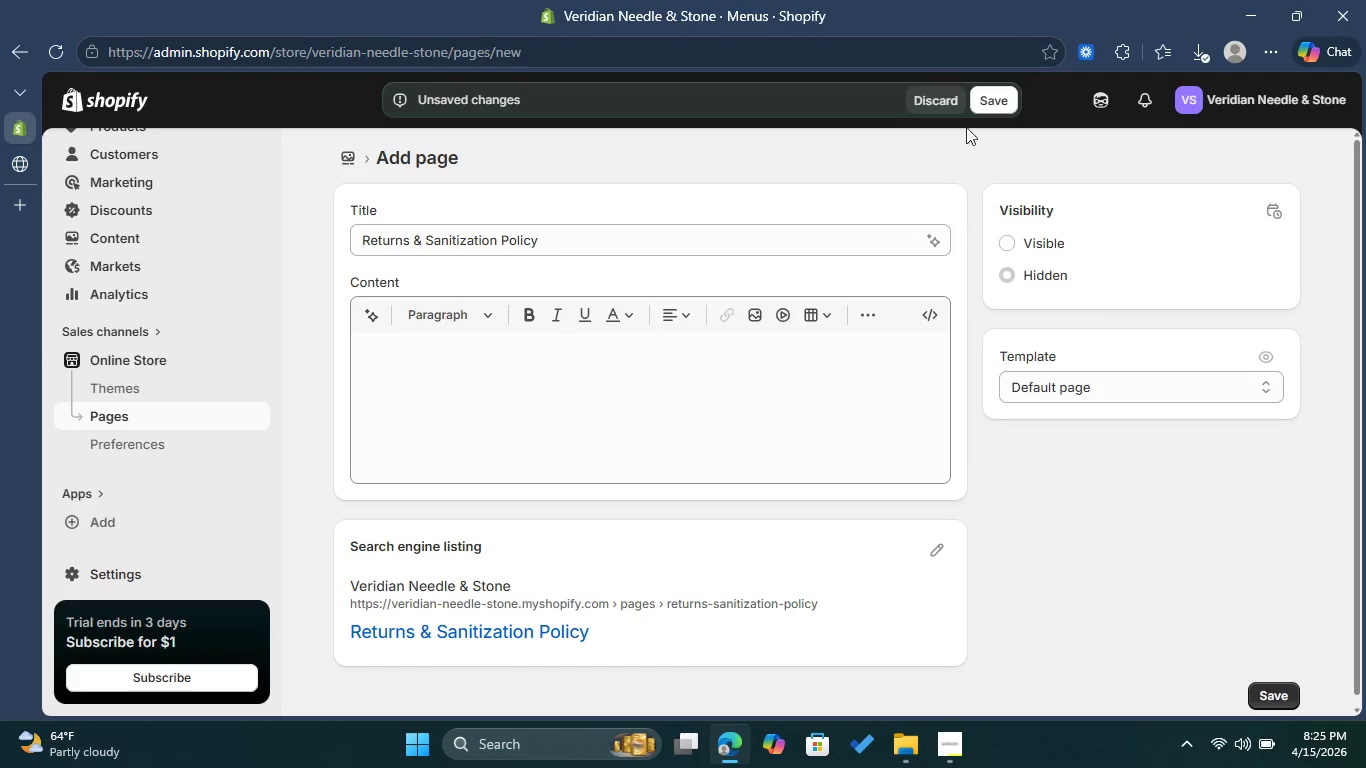 
left_click([998, 95])
 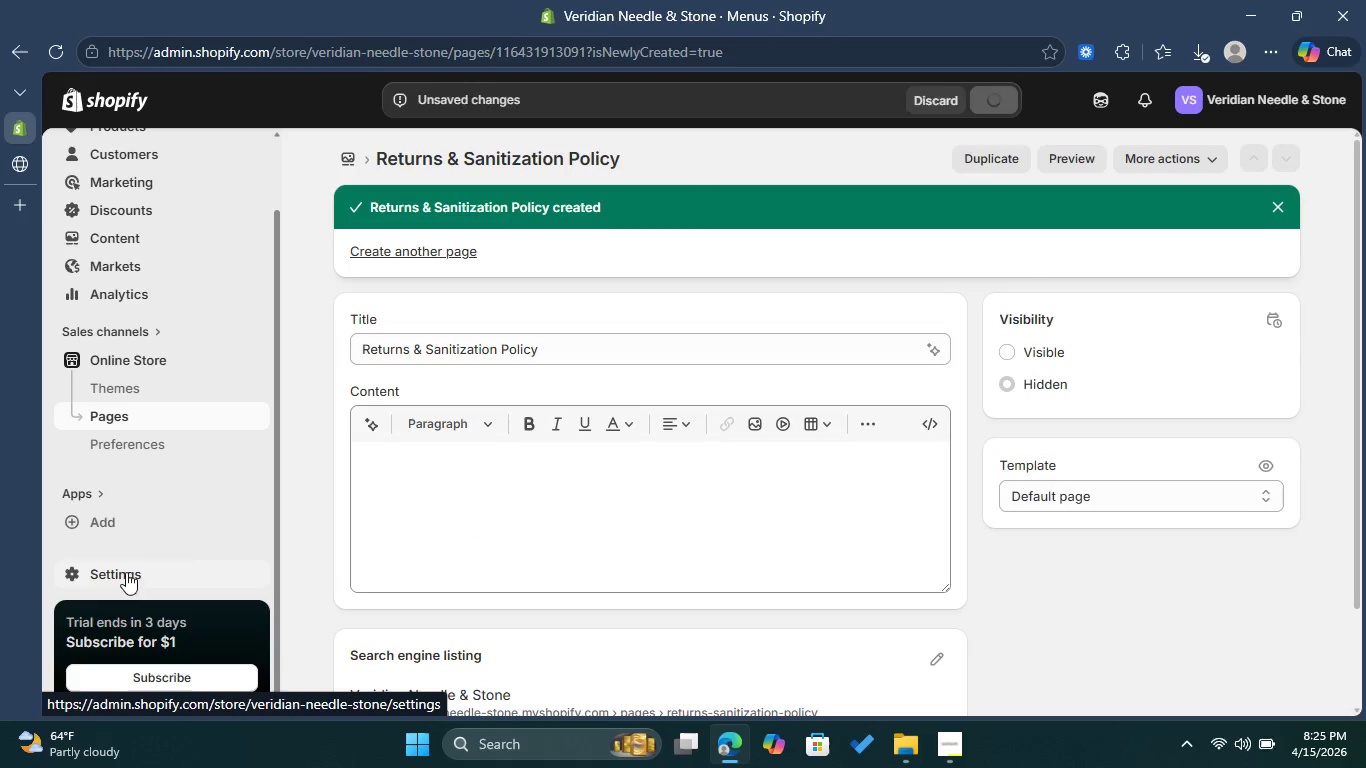 
left_click([132, 570])
 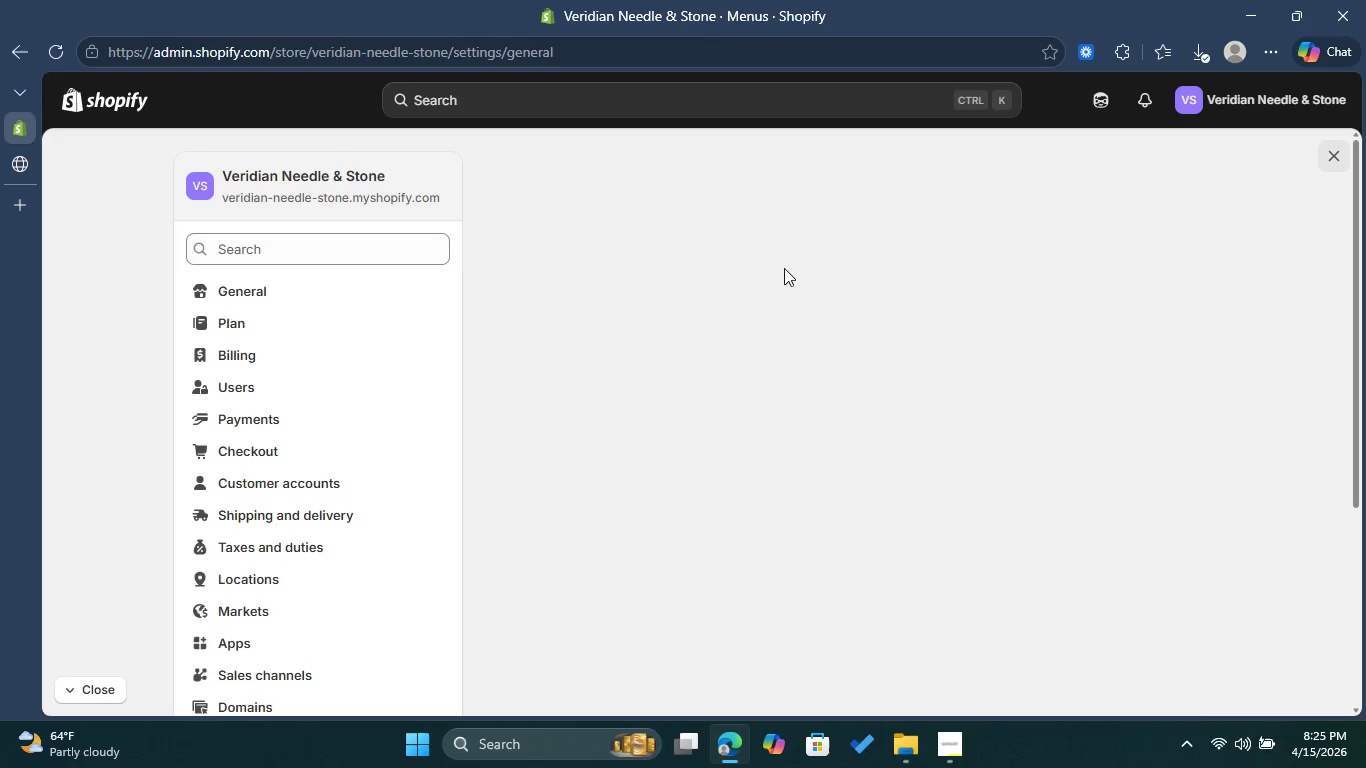 
scroll: coordinate [582, 367], scroll_direction: down, amount: 5.0
 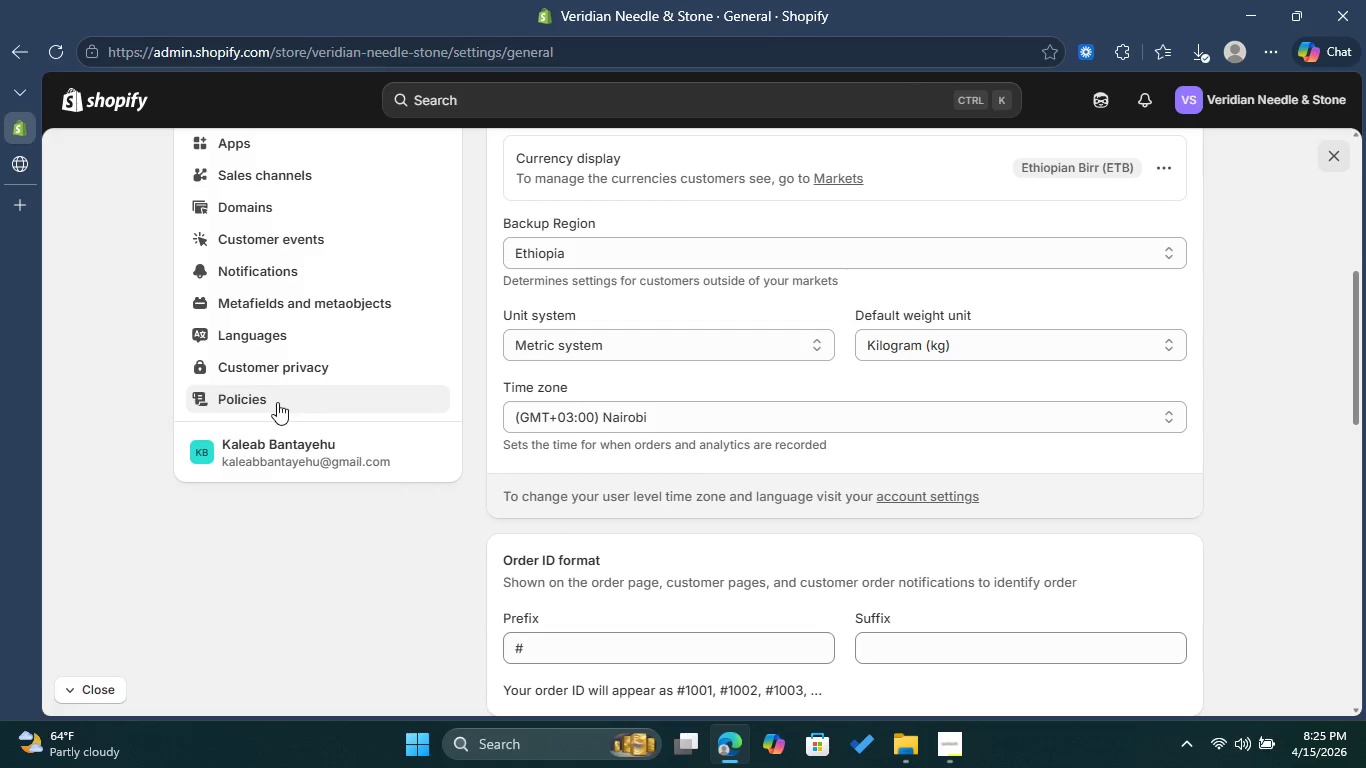 
left_click([277, 402])
 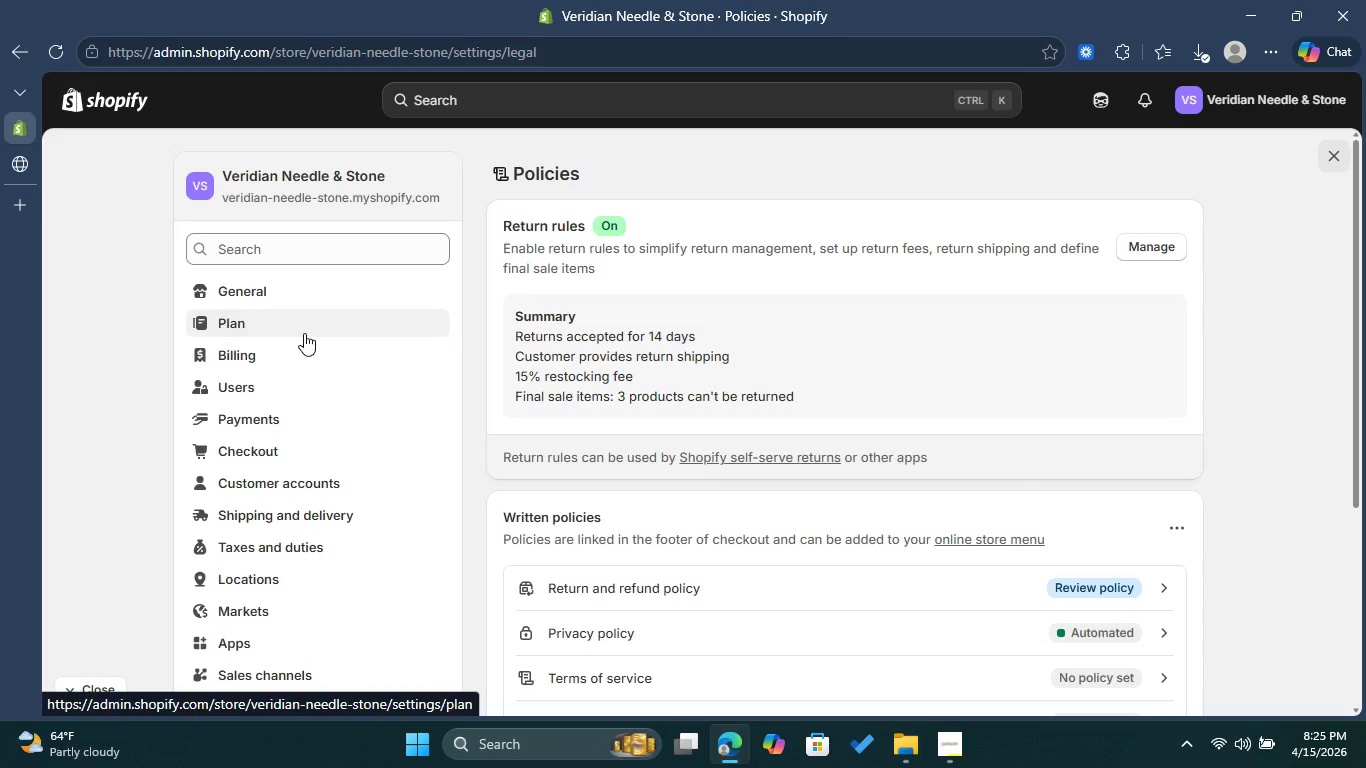 
scroll: coordinate [1054, 383], scroll_direction: down, amount: 2.0
 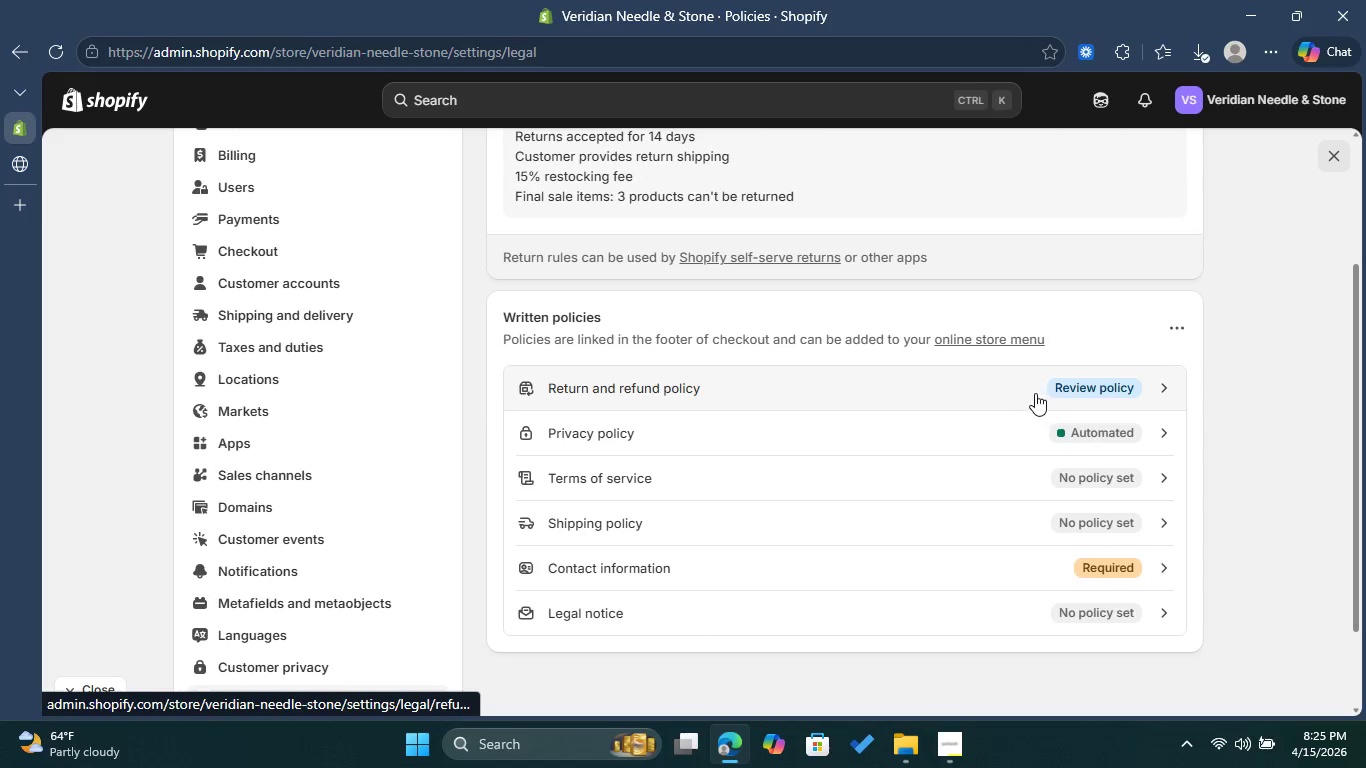 
mouse_move([989, 381])
 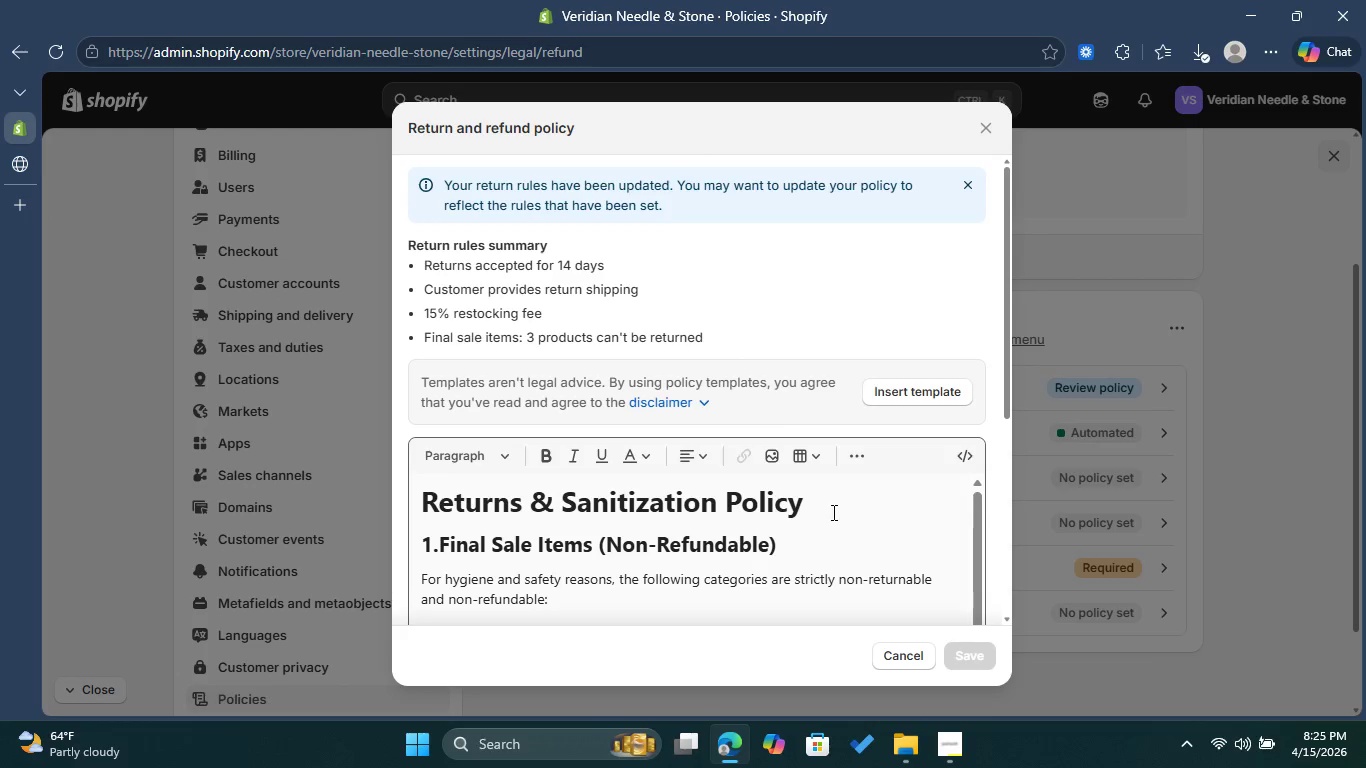 
left_click([832, 512])
 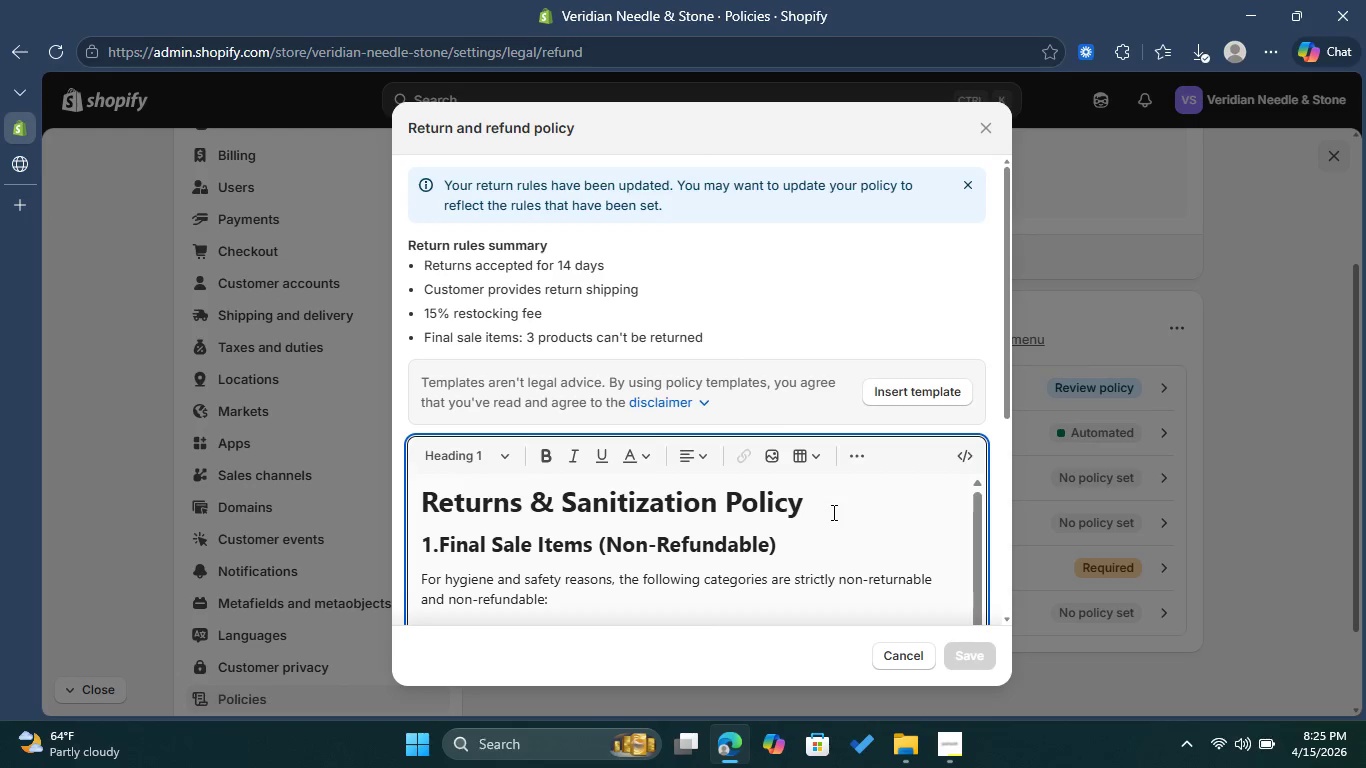 
key(Control+A)
 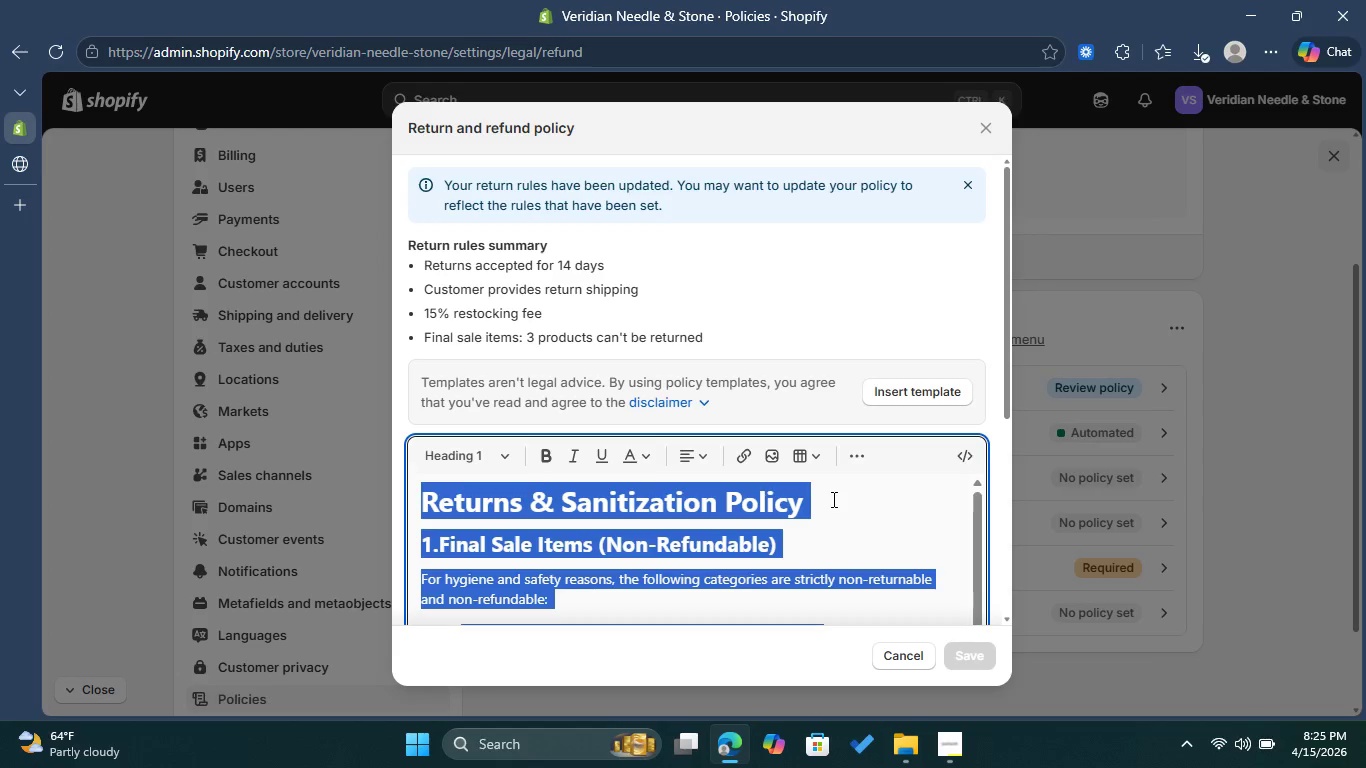 
hold_key(key=C, duration=0.34)
 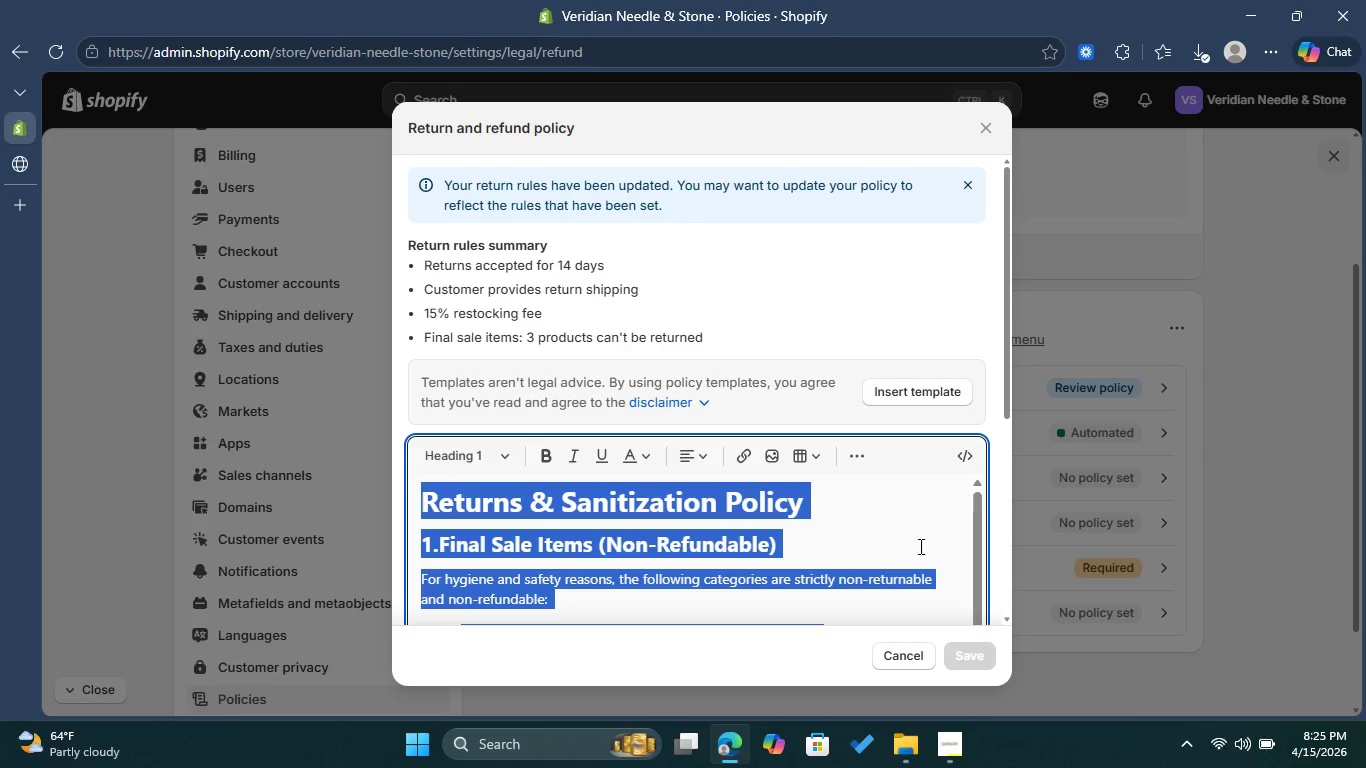 
left_click([990, 118])
 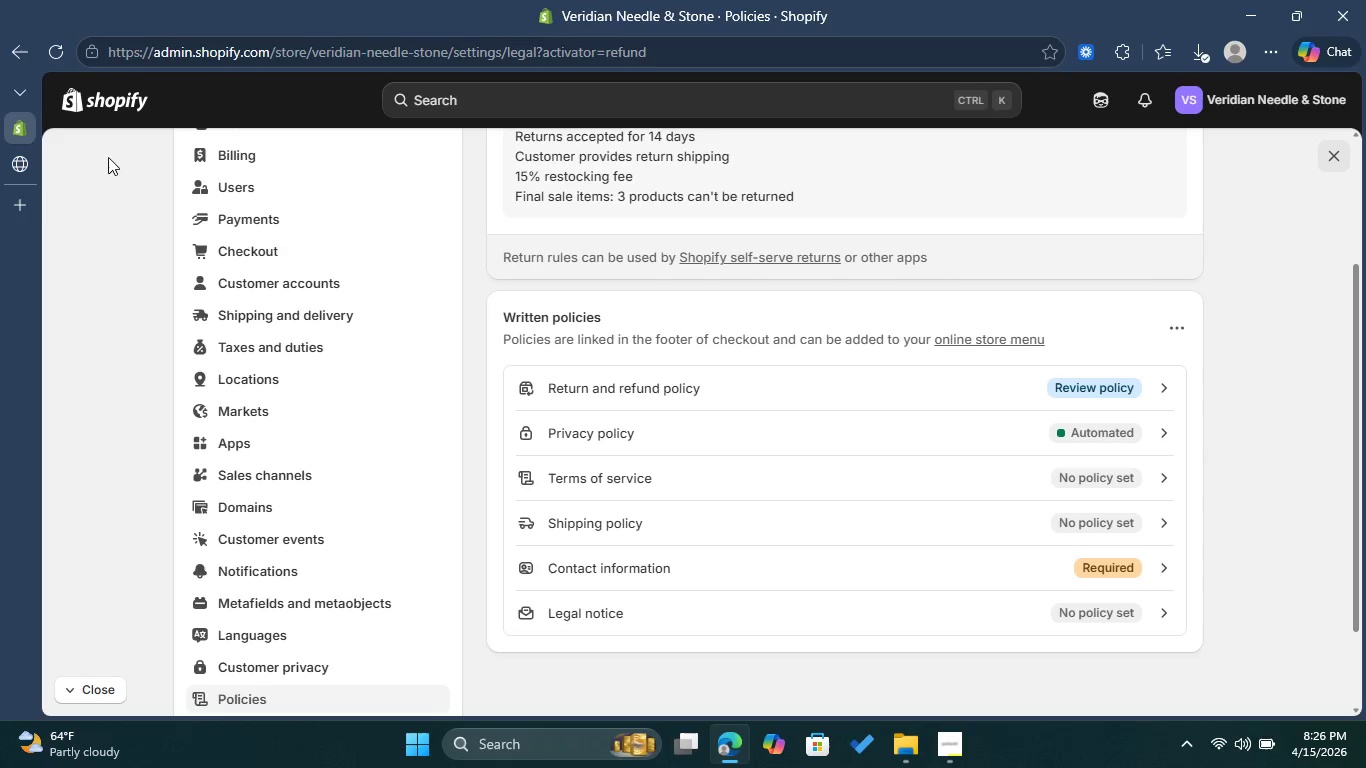 
left_click([106, 97])
 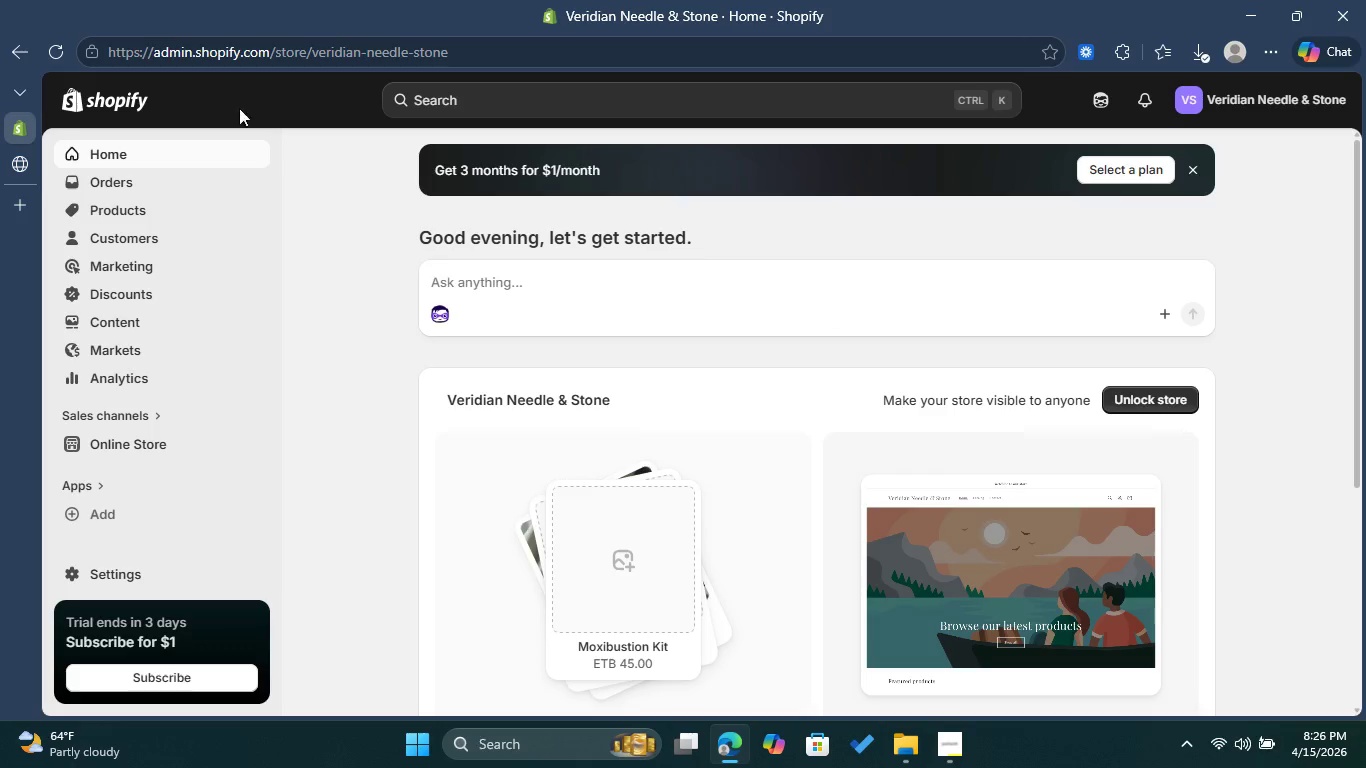 
wait(7.44)
 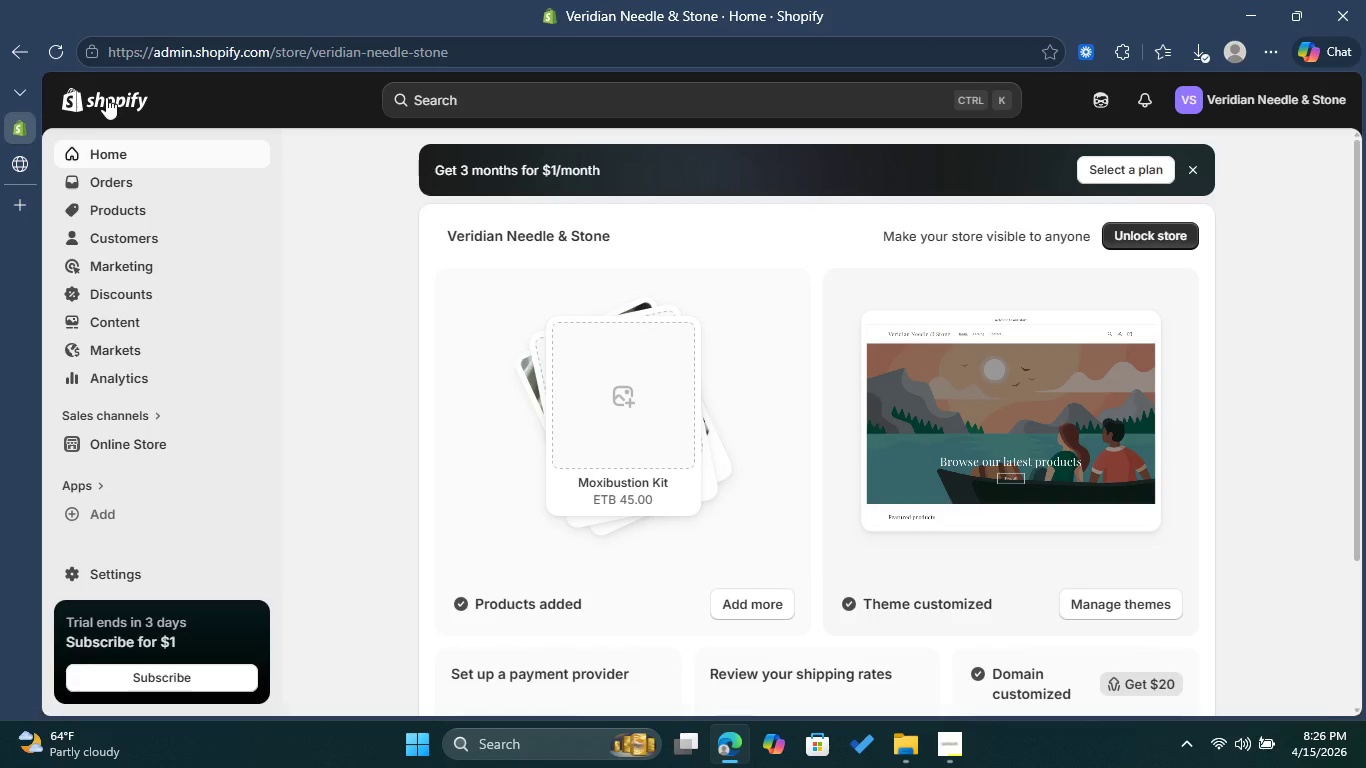 
left_click([140, 440])
 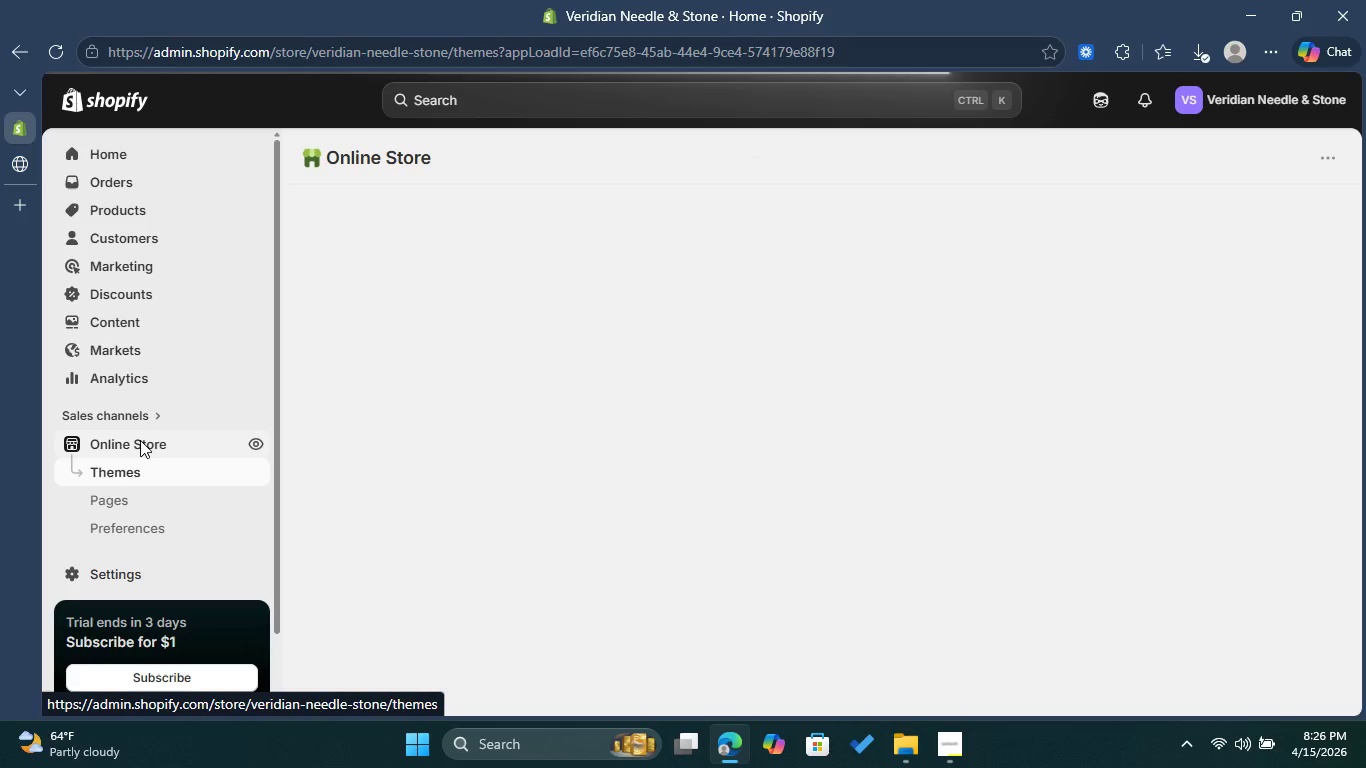 
wait(9.91)
 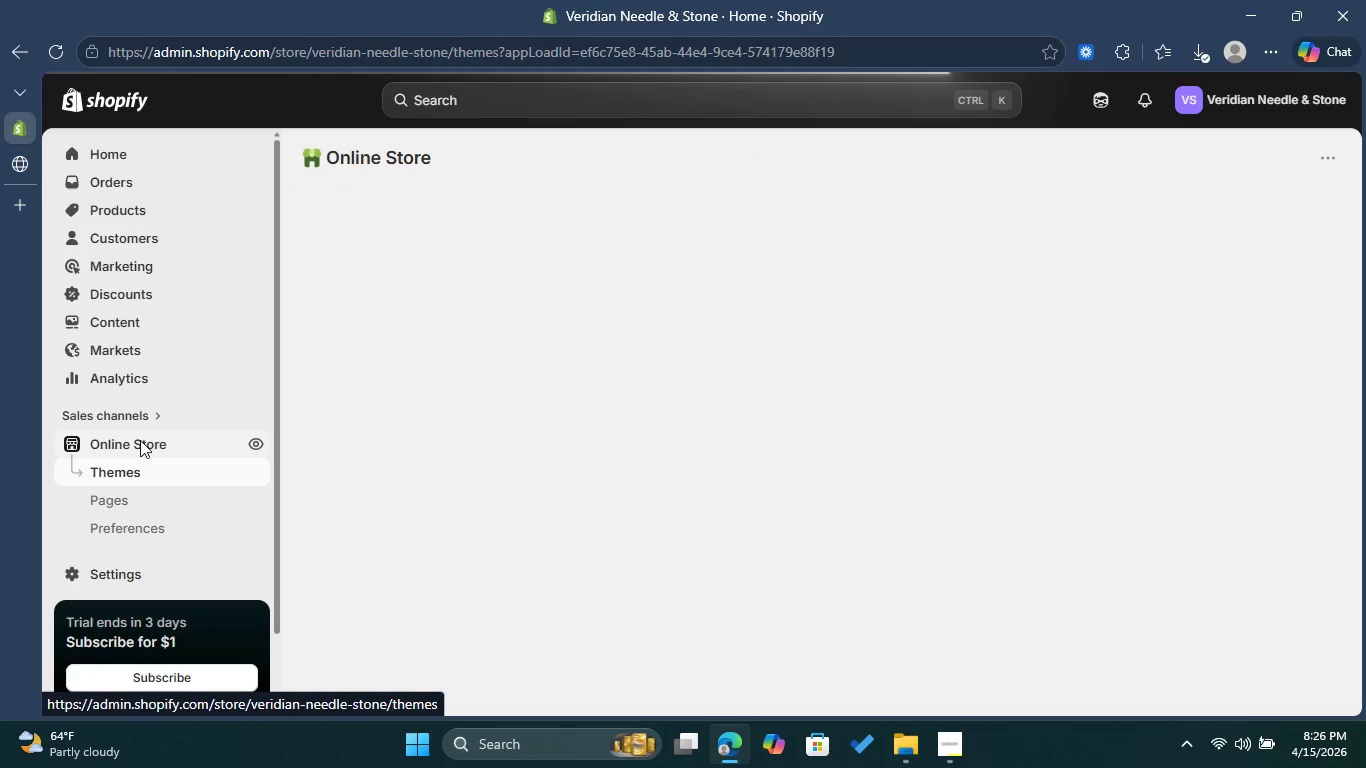 
left_click([137, 500])
 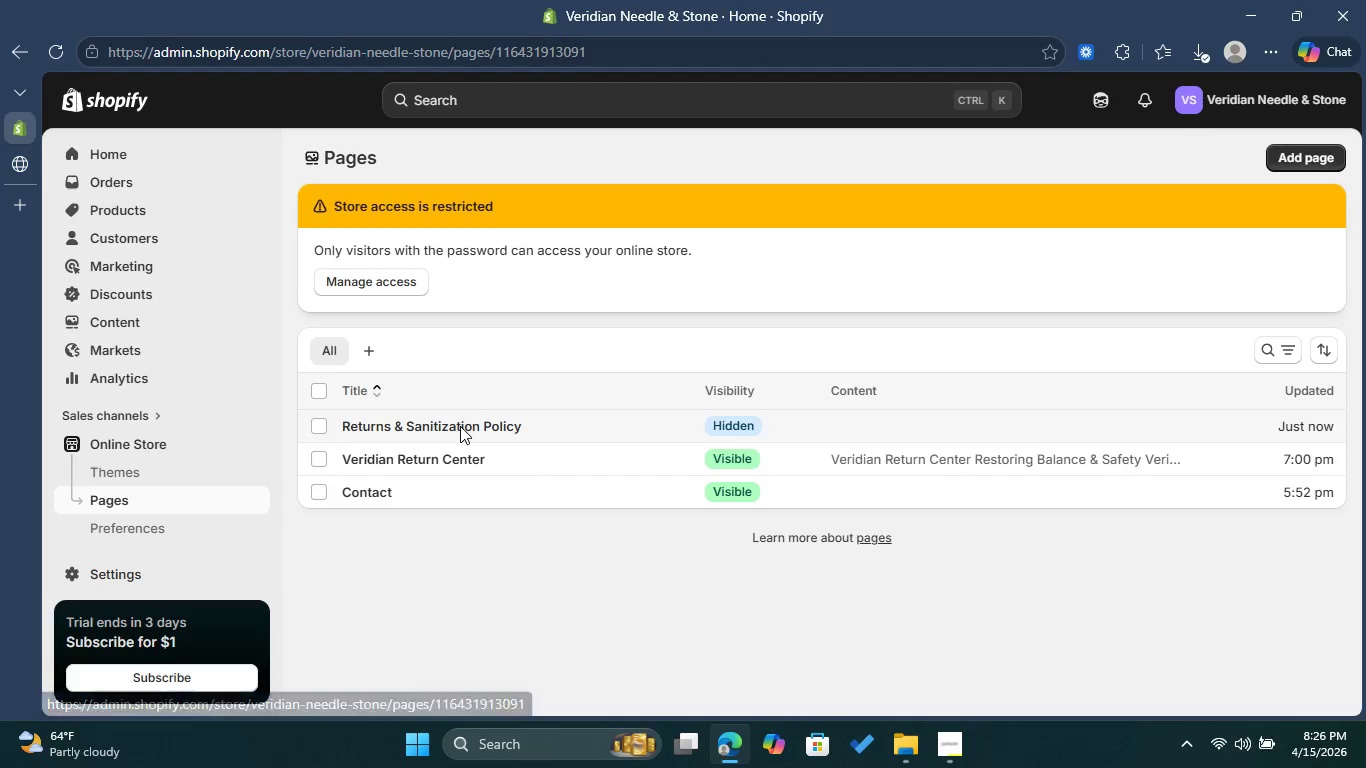 
wait(6.75)
 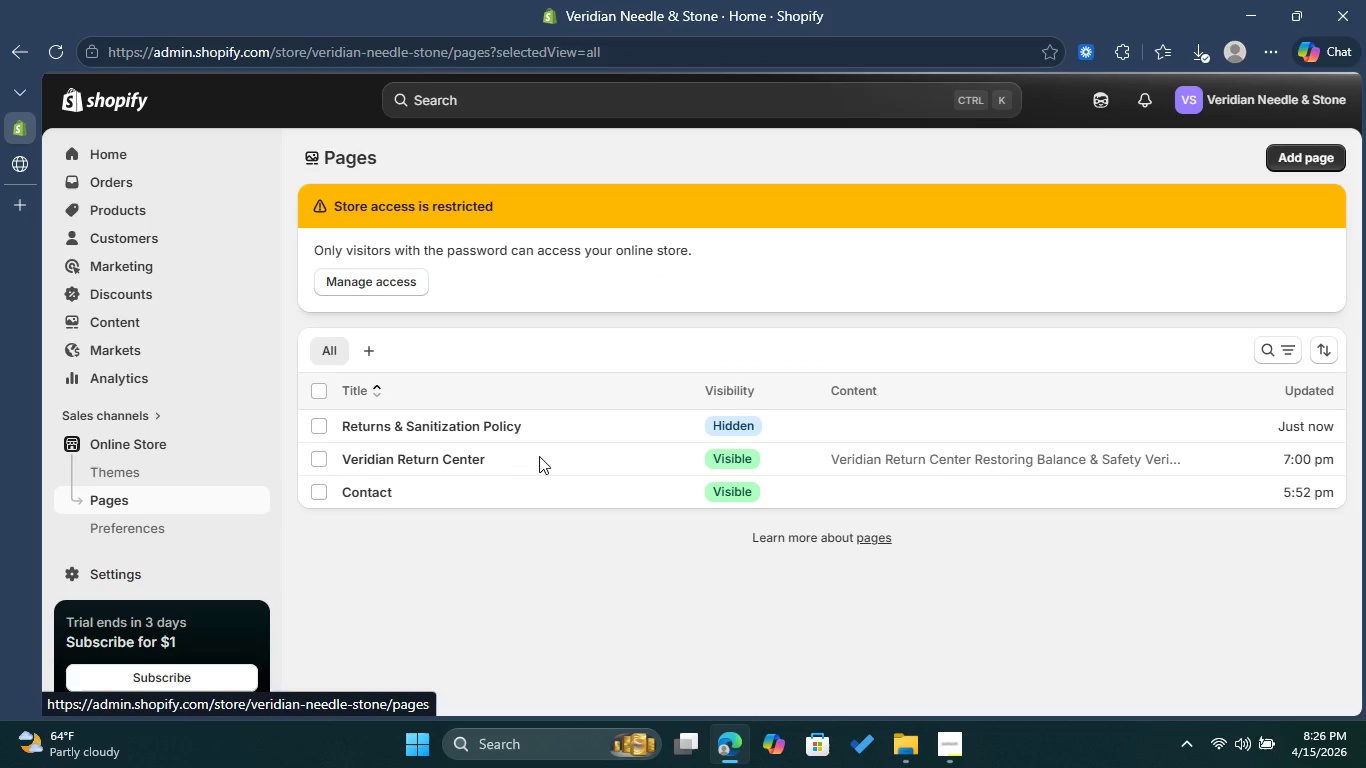 
left_click([468, 387])
 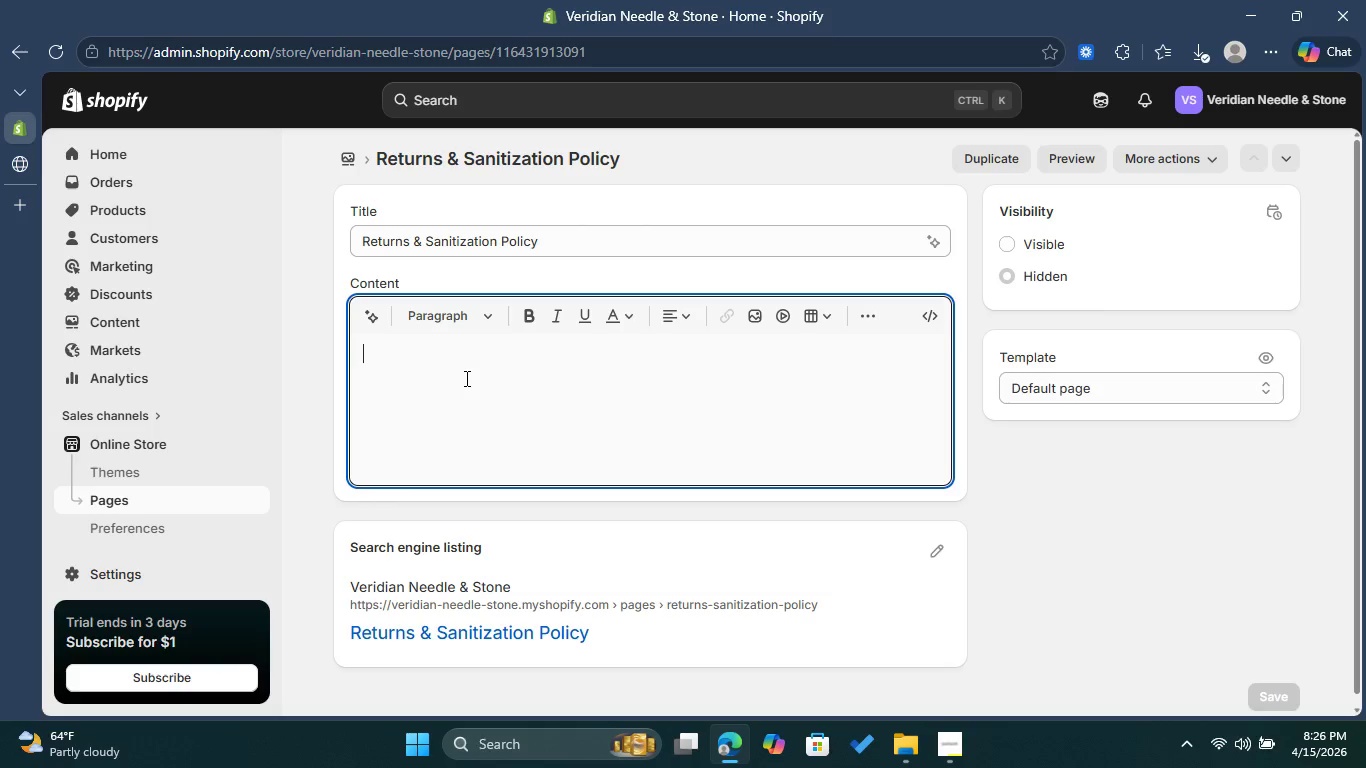 
key(Control+V)
 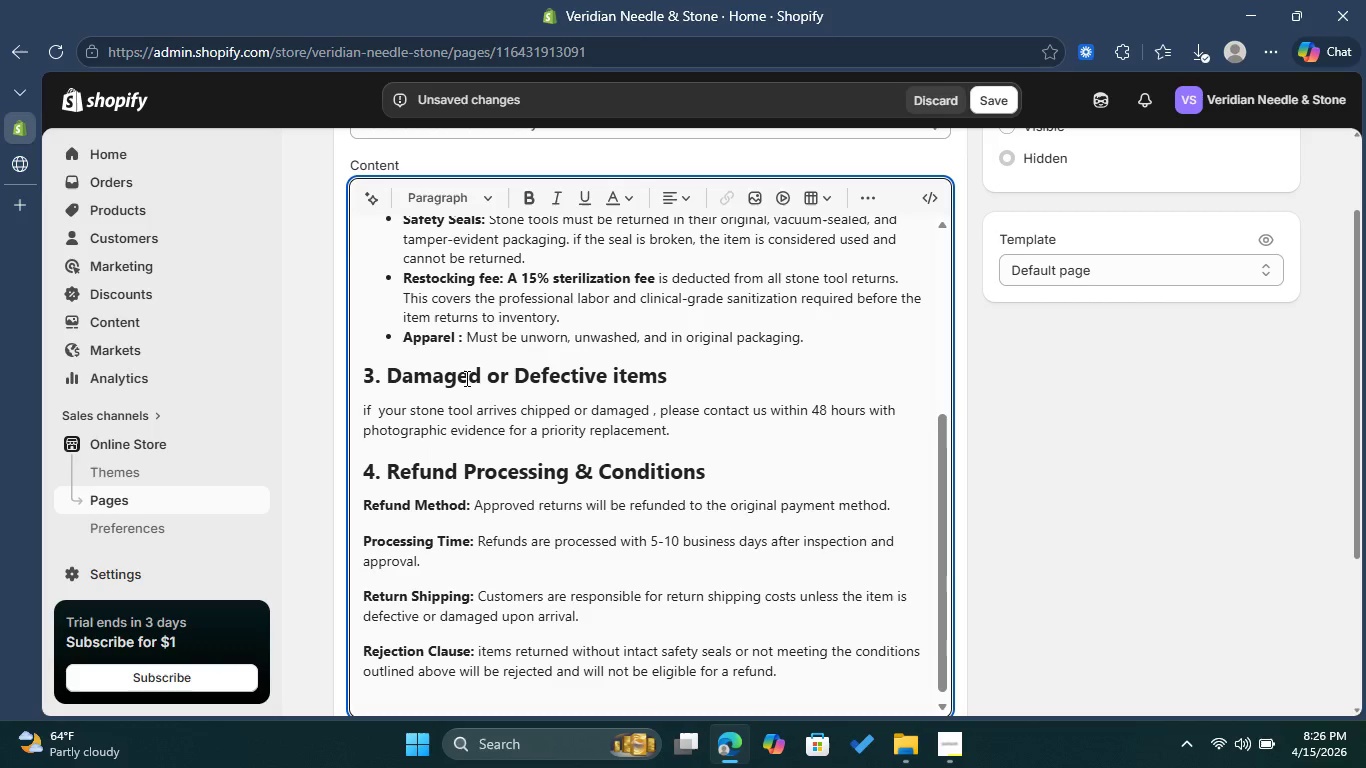 
wait(18.58)
 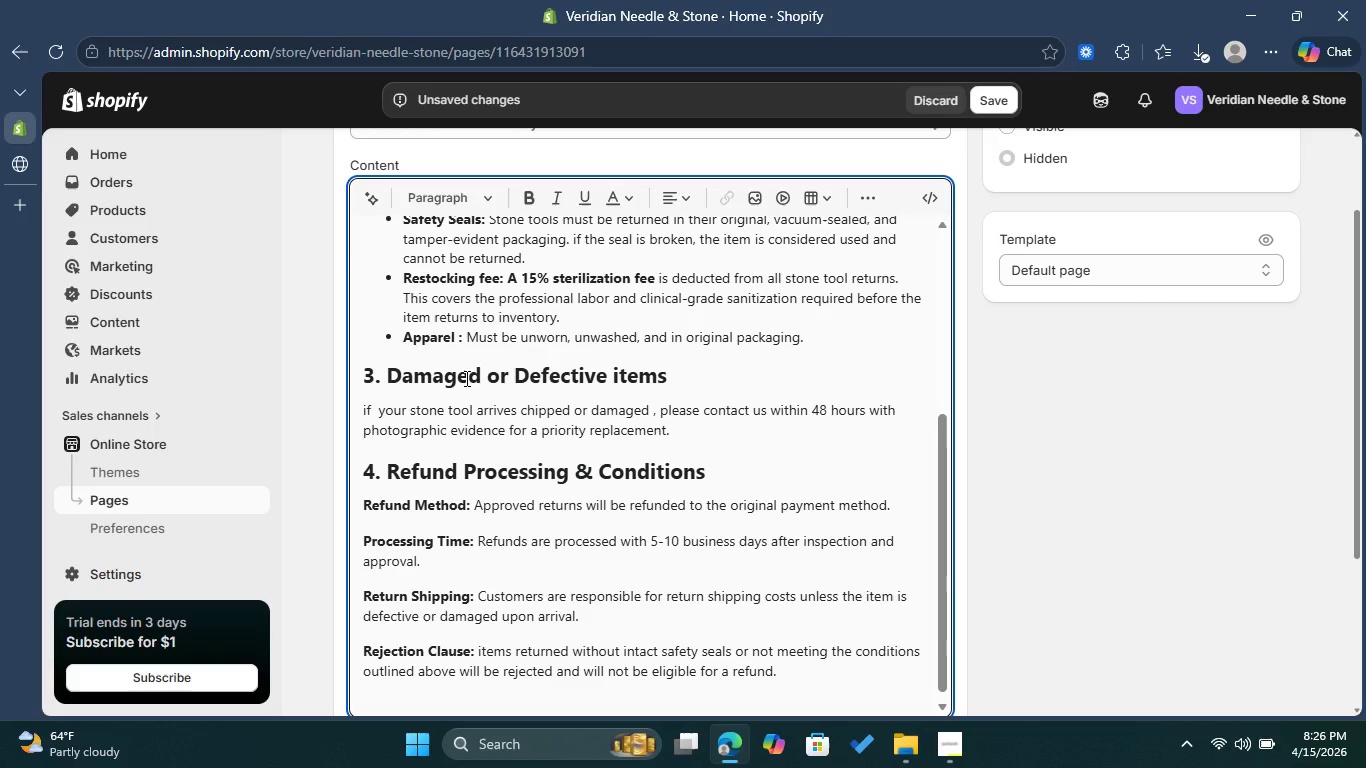 
left_click_drag(start_coordinate=[942, 453], to_coordinate=[957, 234])
 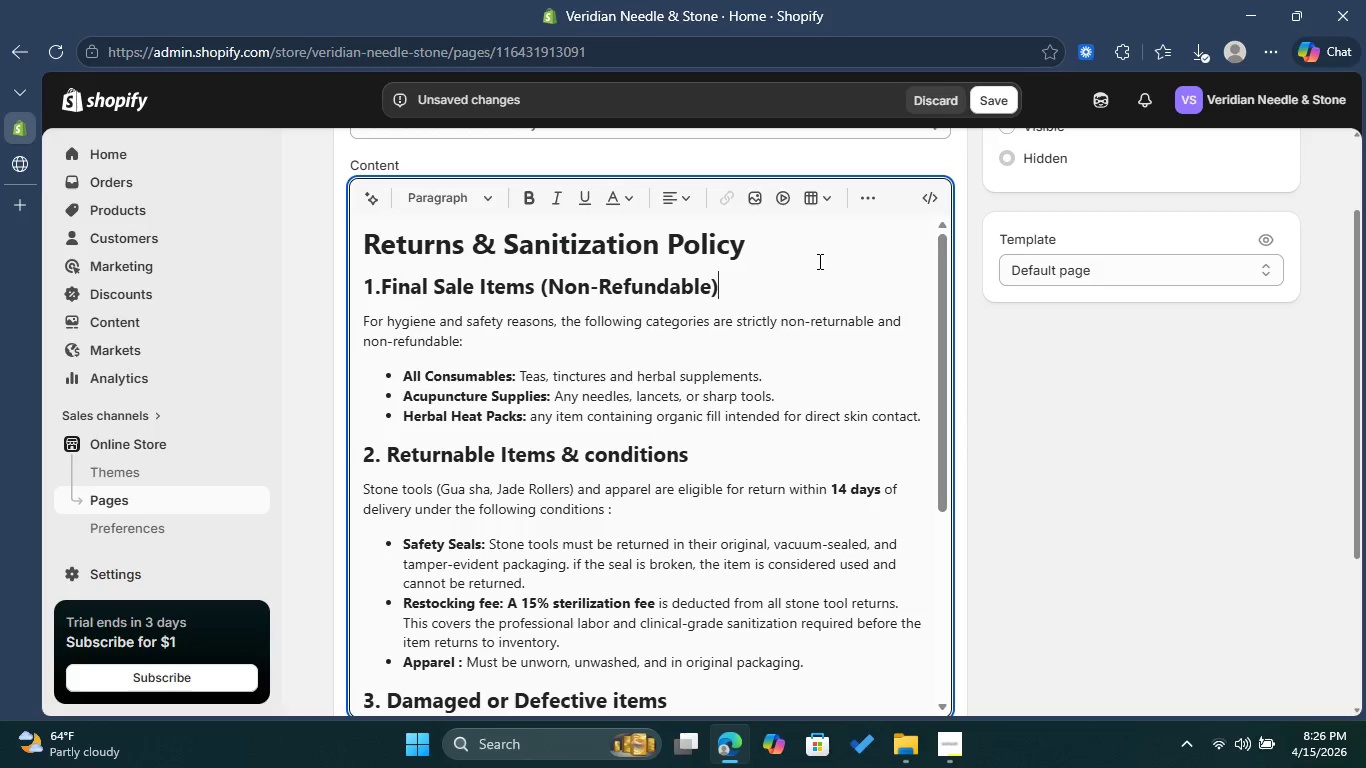 
left_click([818, 261])
 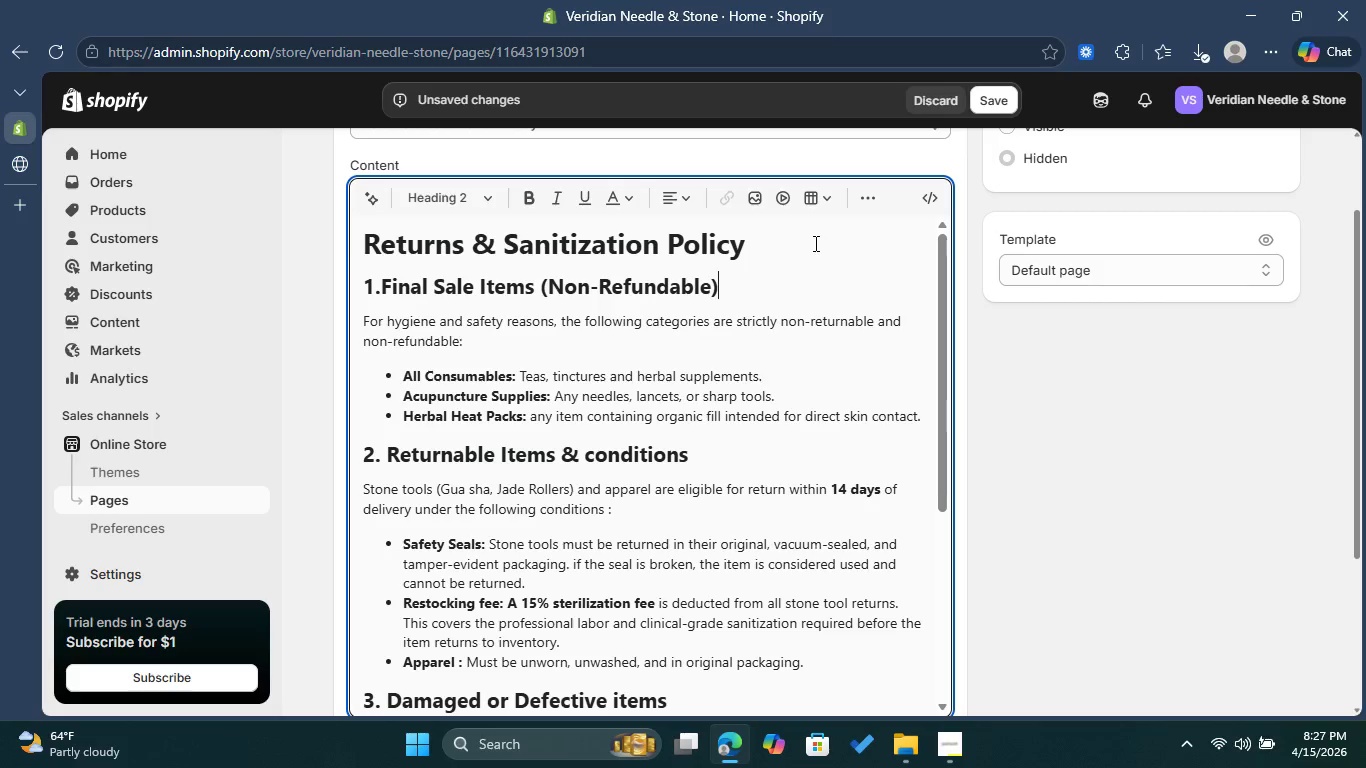 
wait(26.25)
 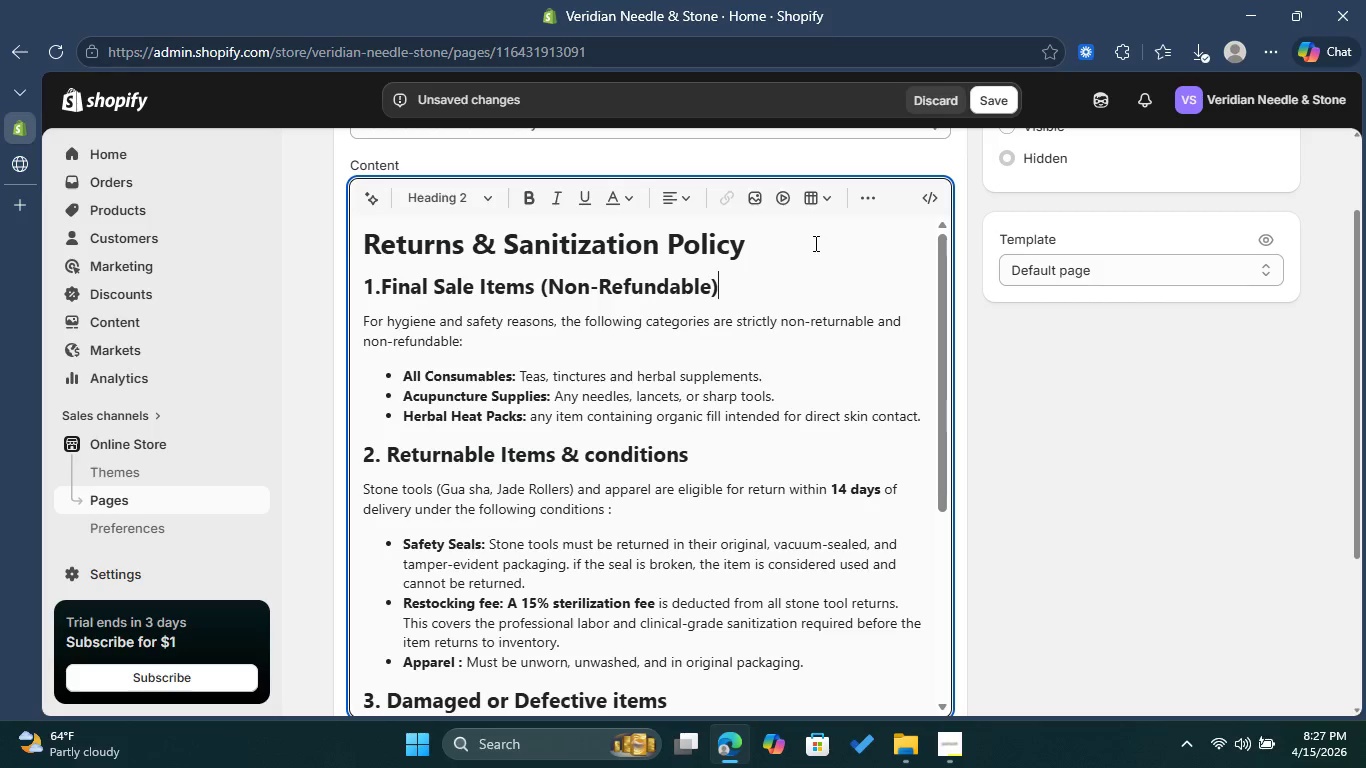 
left_click_drag(start_coordinate=[950, 317], to_coordinate=[943, 337])
 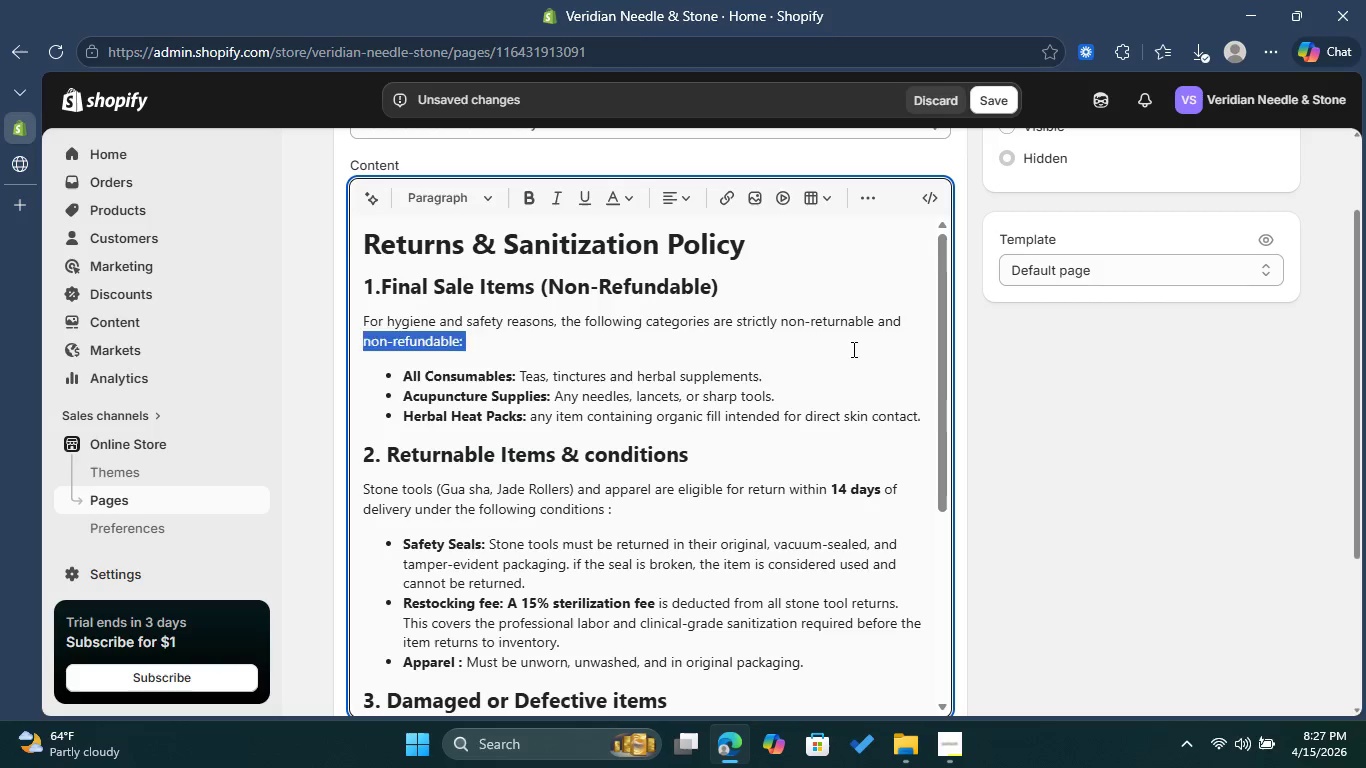 
left_click([852, 349])
 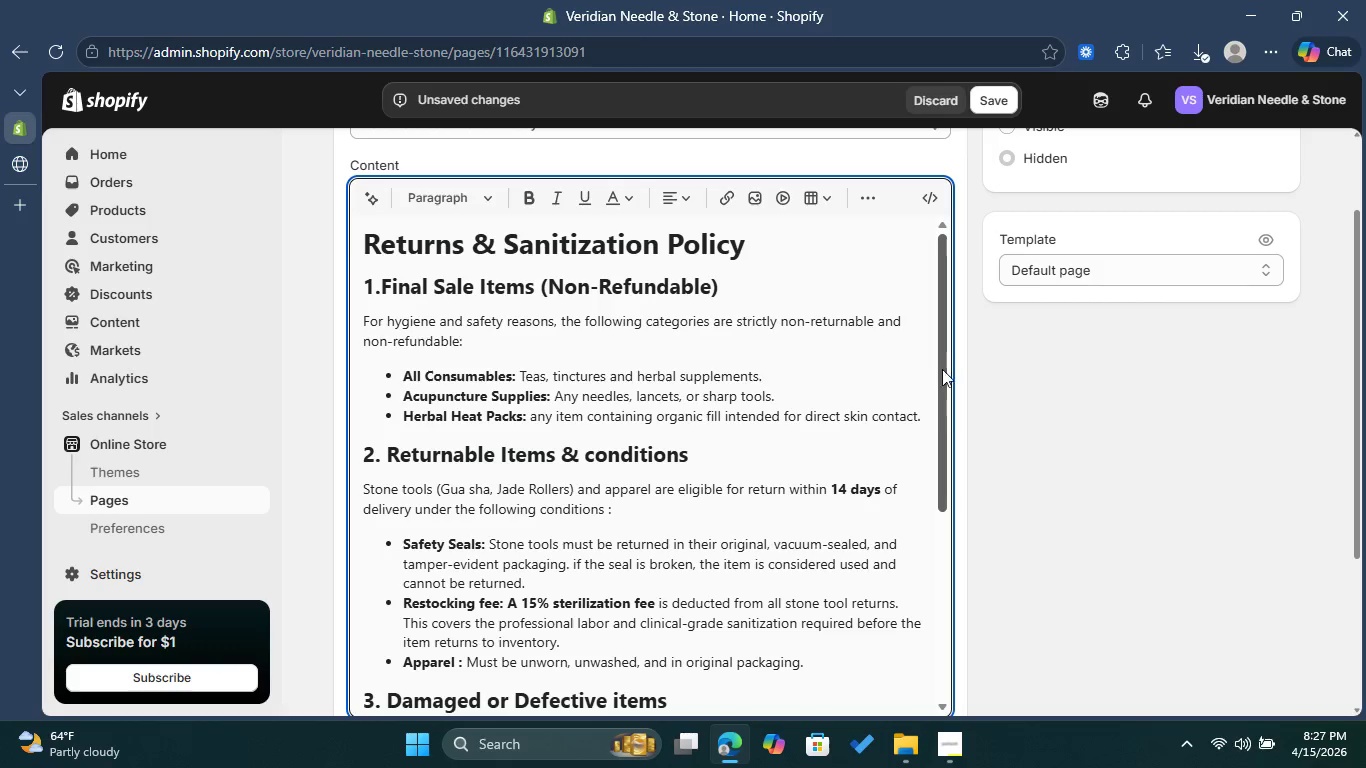 
left_click_drag(start_coordinate=[942, 370], to_coordinate=[900, 619])
 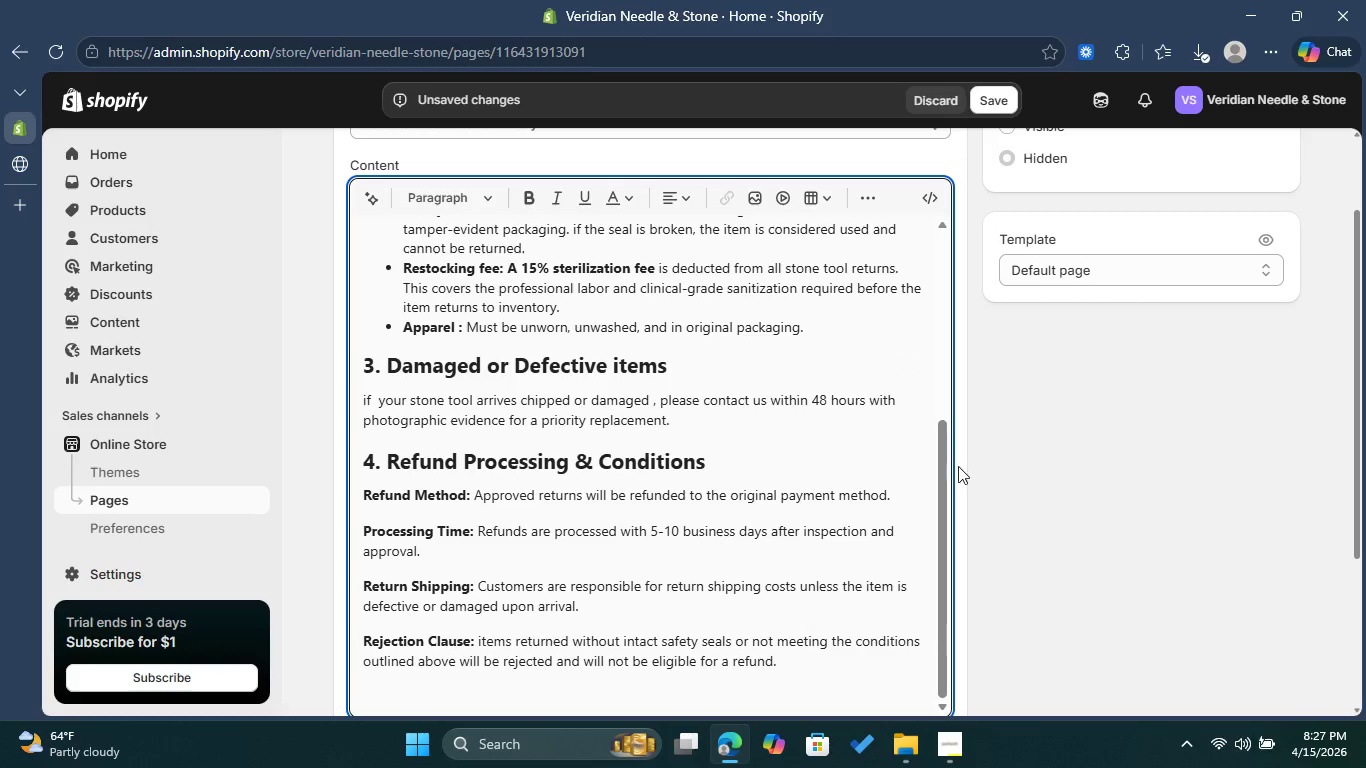 
left_click_drag(start_coordinate=[940, 490], to_coordinate=[968, 263])
 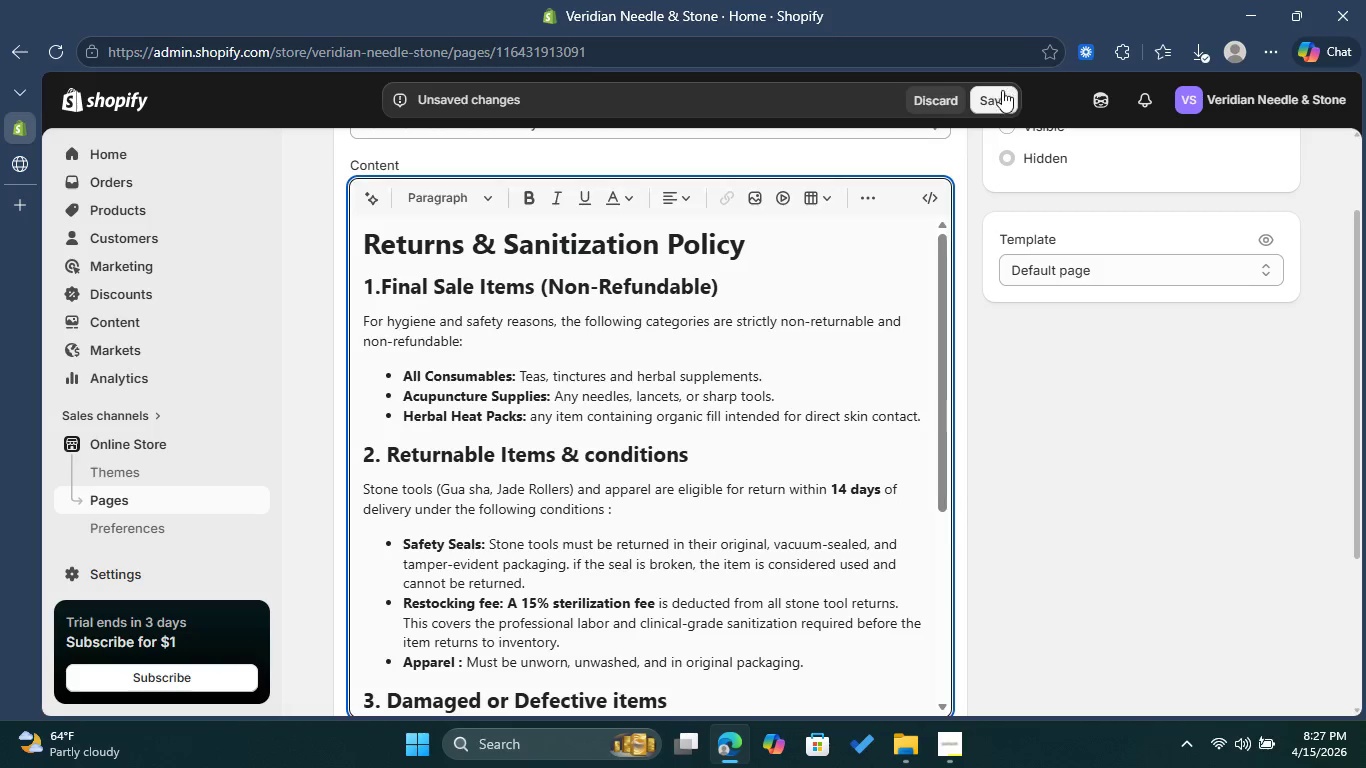 
left_click([1001, 95])
 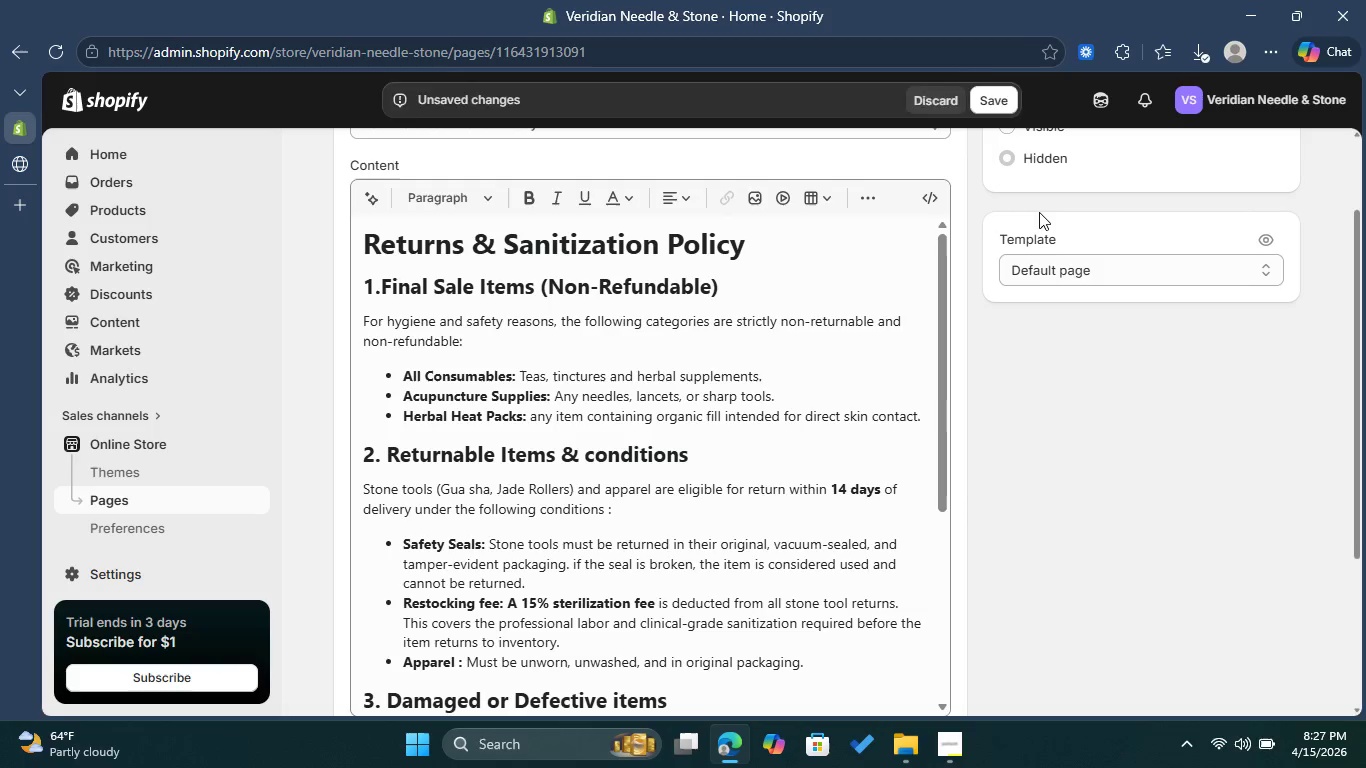 
scroll: coordinate [1041, 198], scroll_direction: up, amount: 3.0
 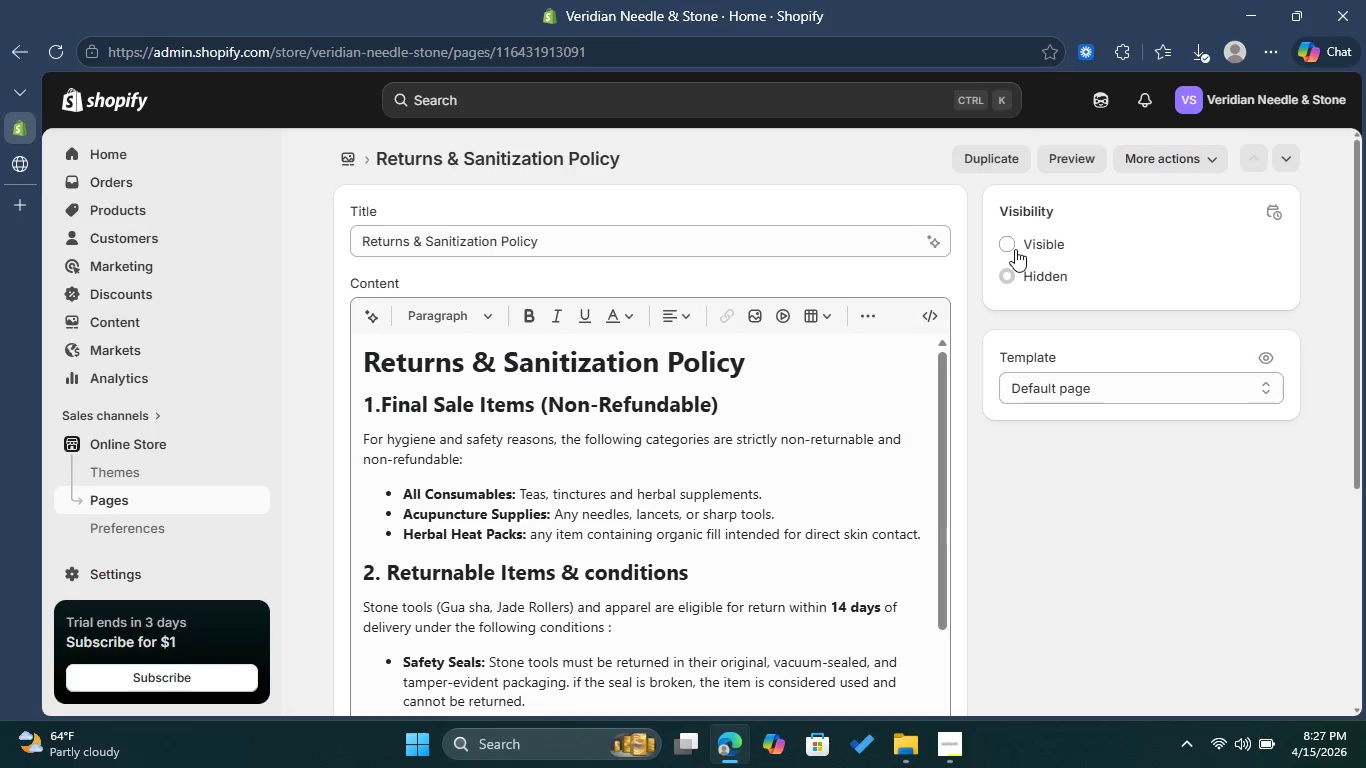 
left_click([1015, 249])
 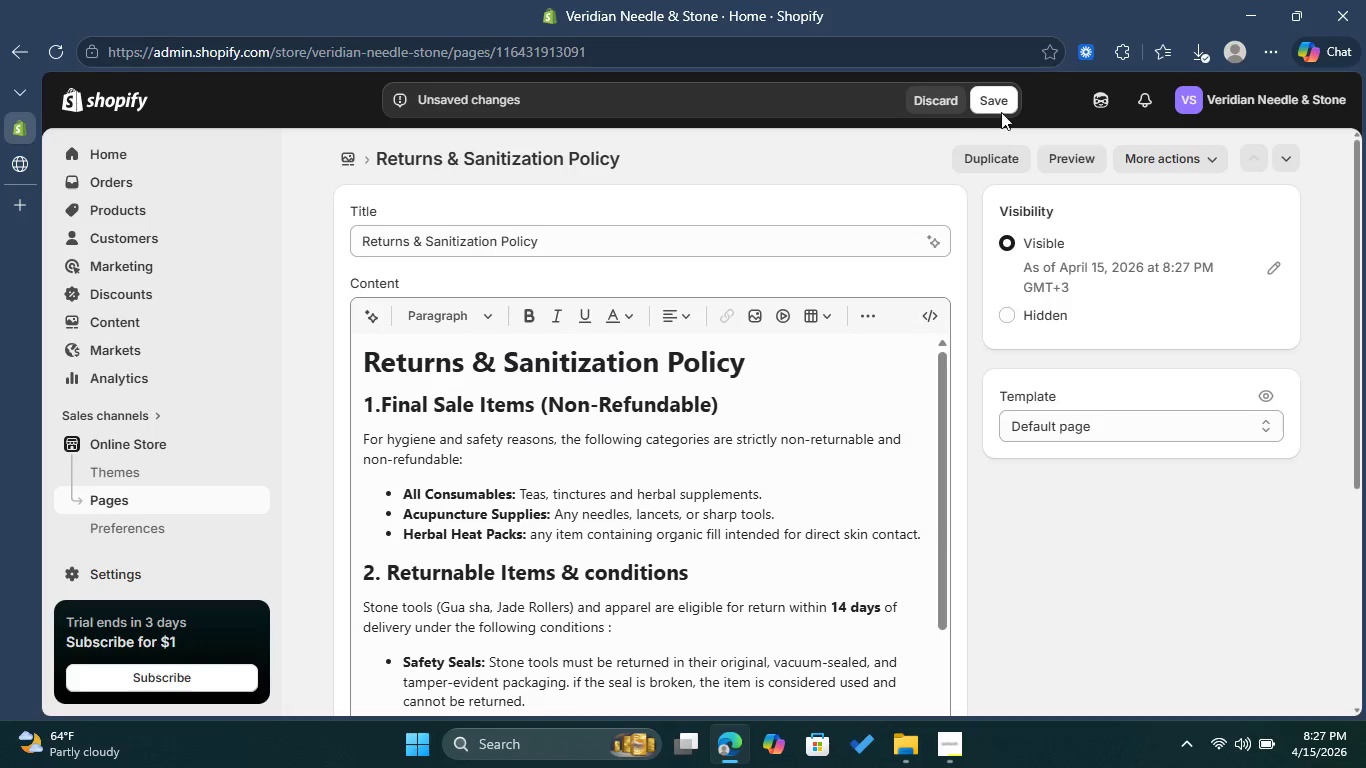 
left_click([1001, 104])
 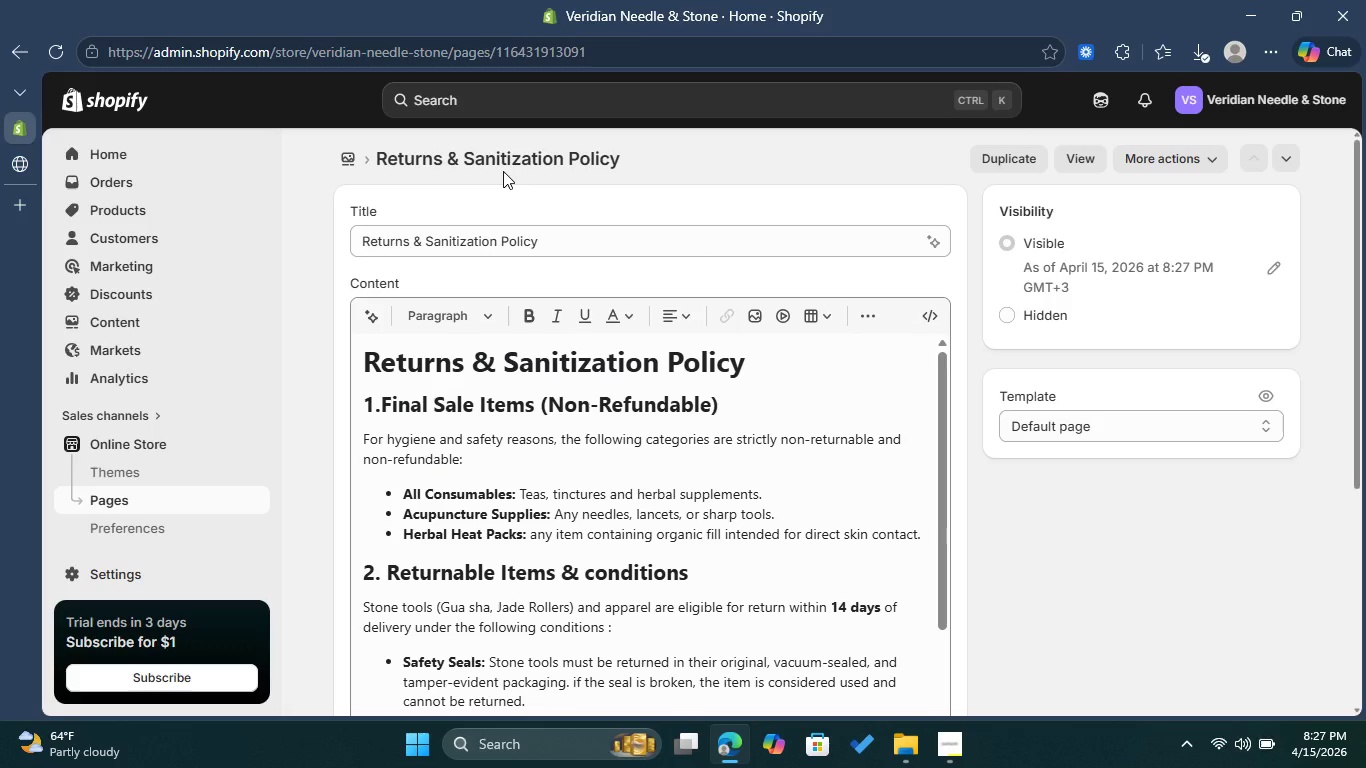 
wait(10.95)
 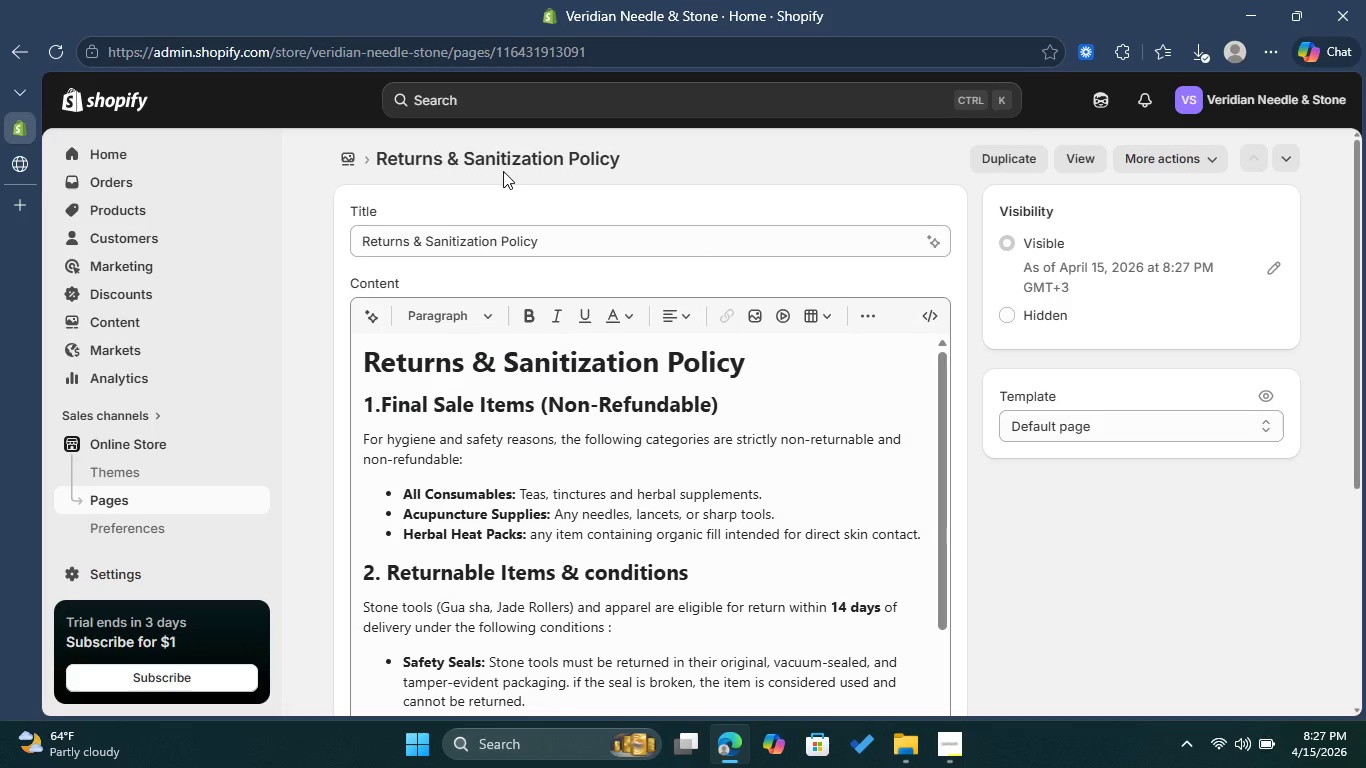 
left_click([126, 471])
 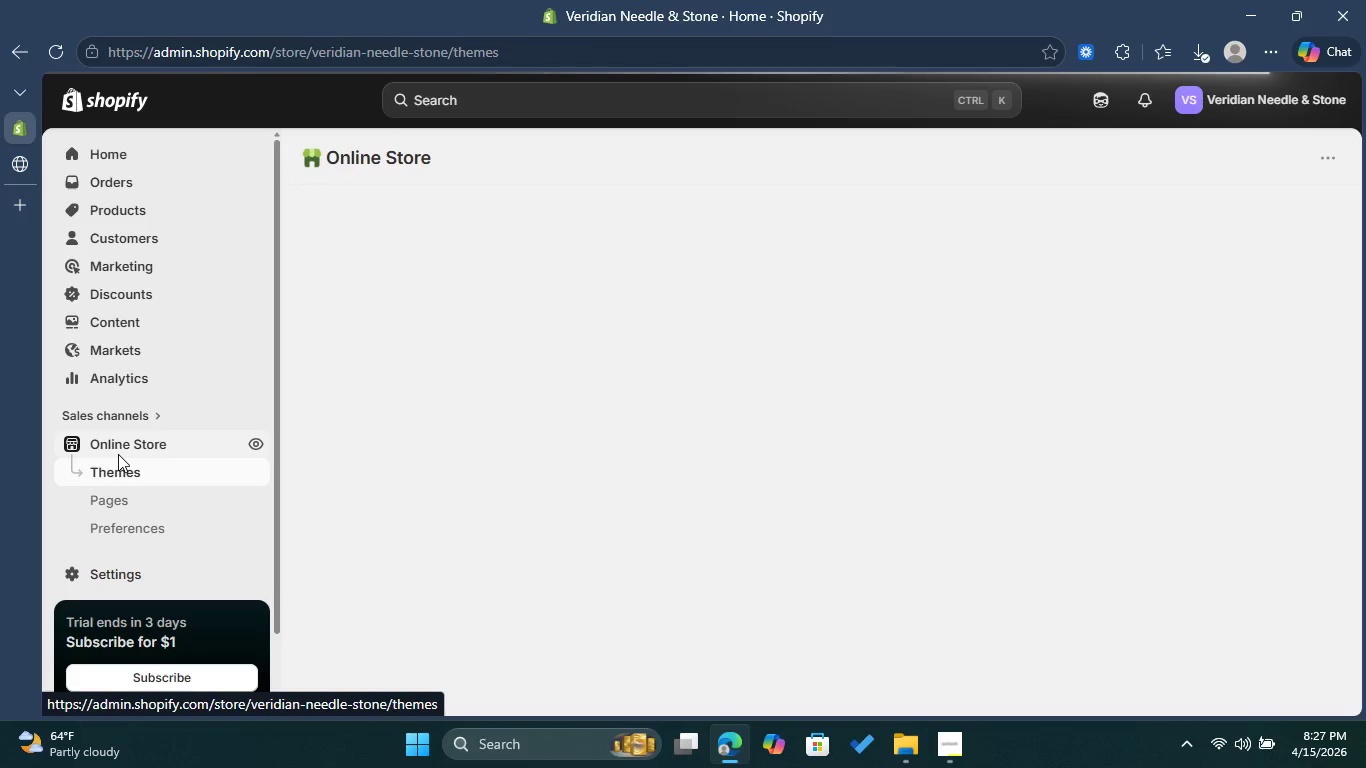 
wait(6.77)
 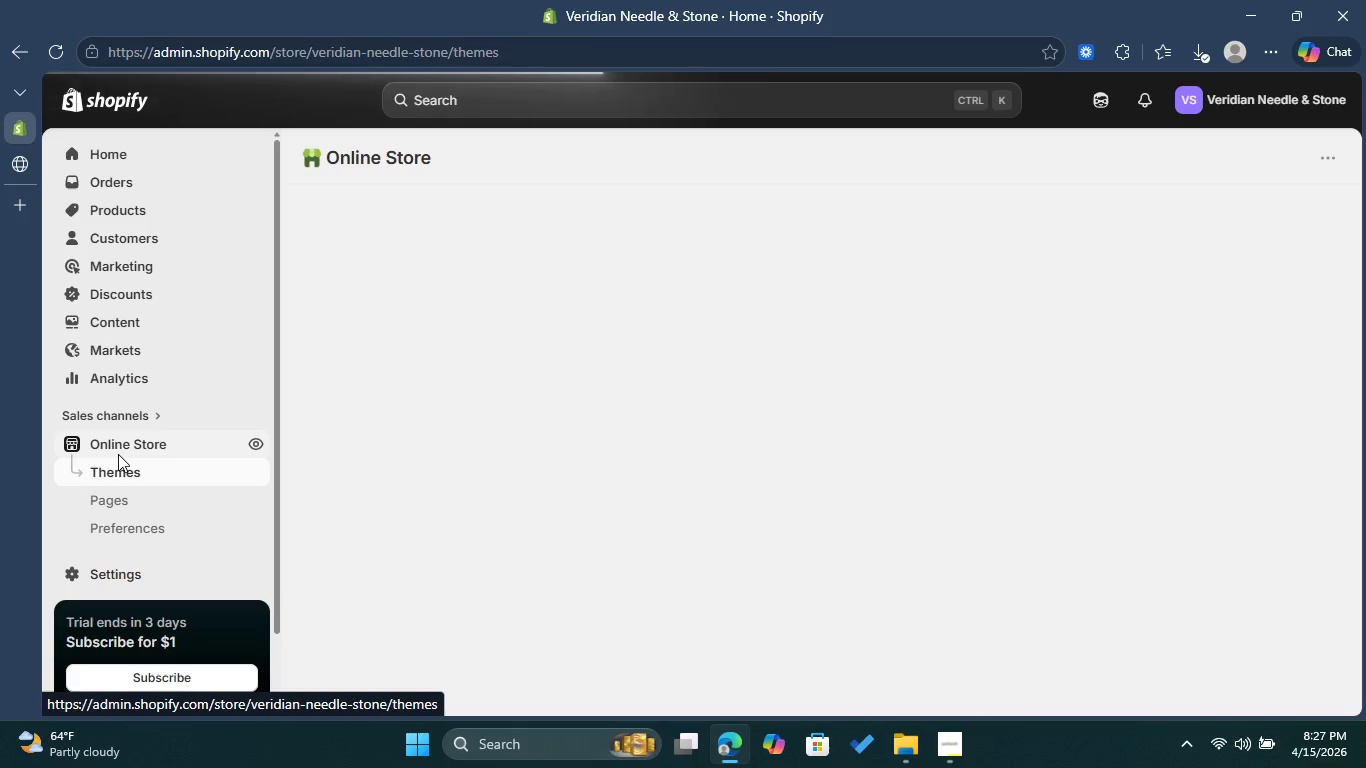 
mouse_move([486, 452])
 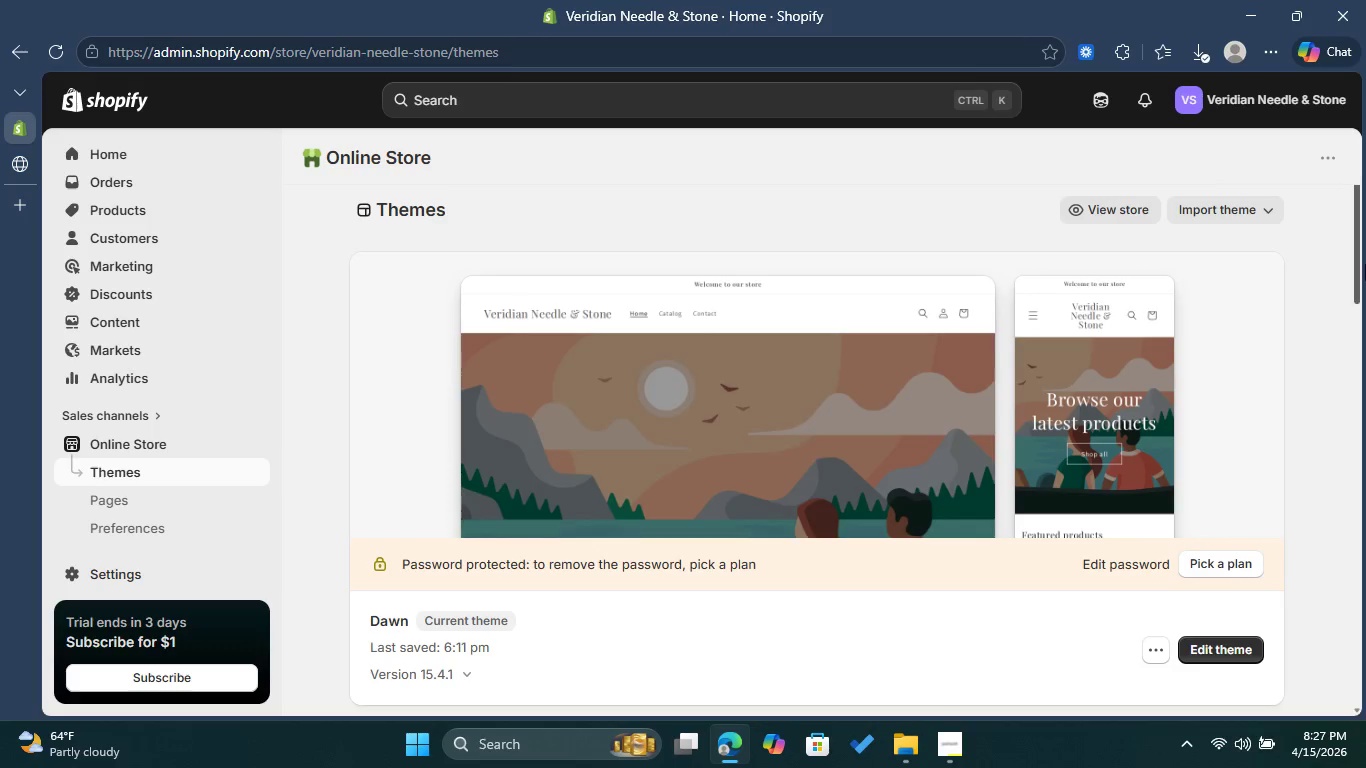 
left_click_drag(start_coordinate=[1365, 261], to_coordinate=[1365, 287])
 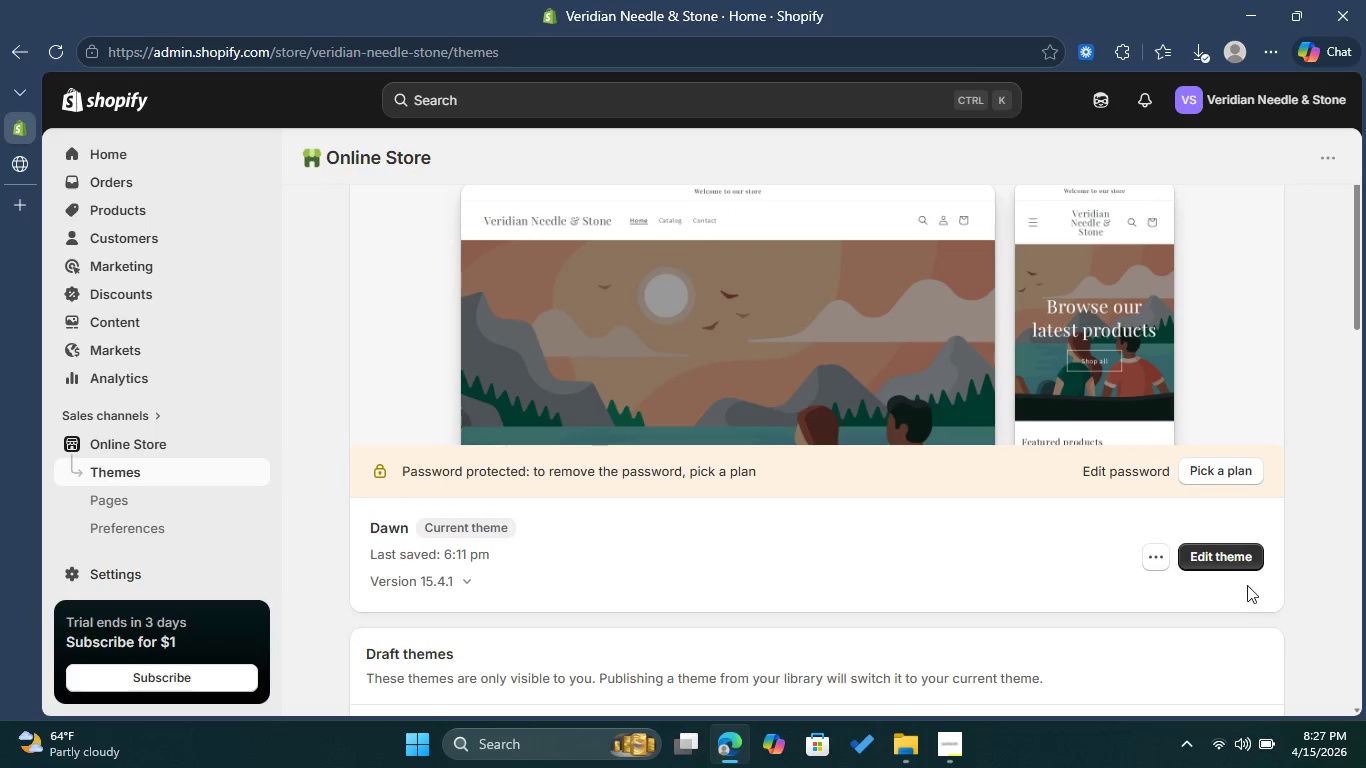 
left_click([1238, 557])
 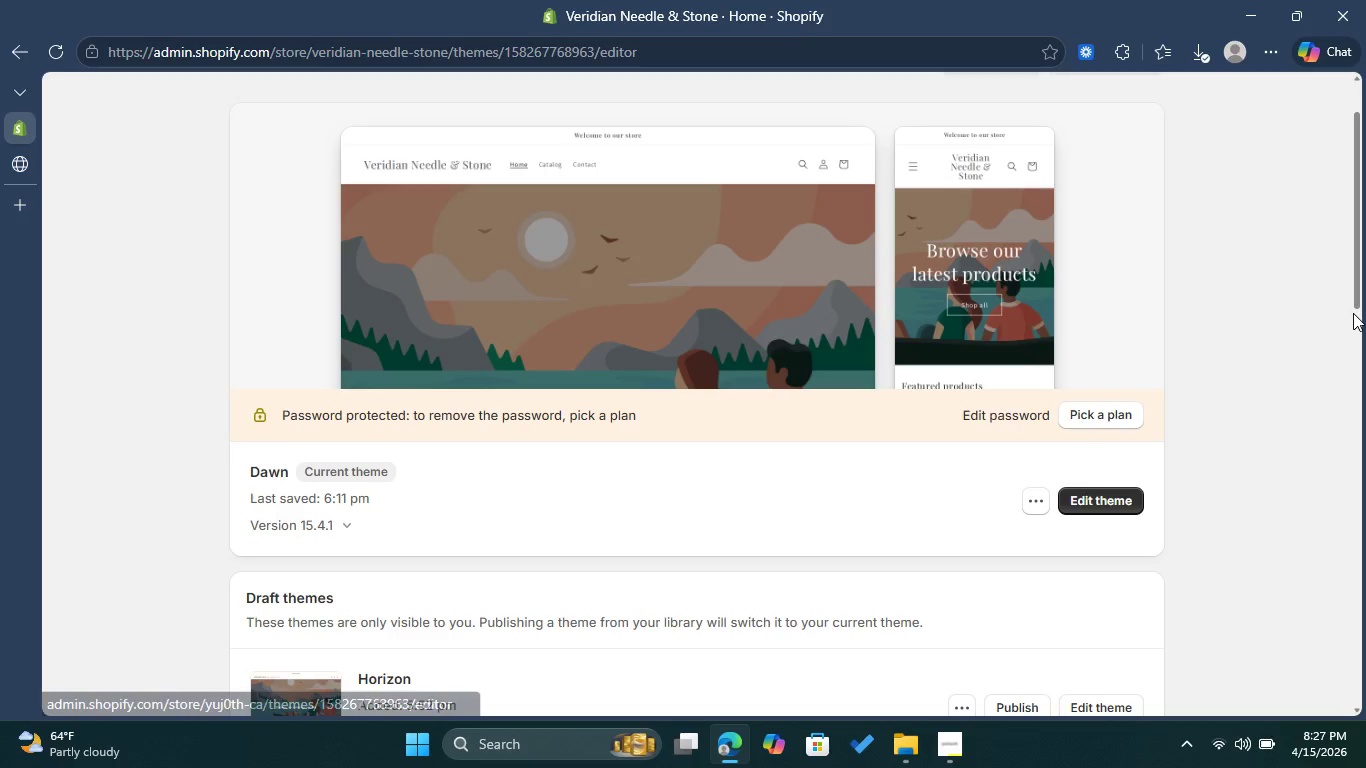 
mouse_move([1344, 278])
 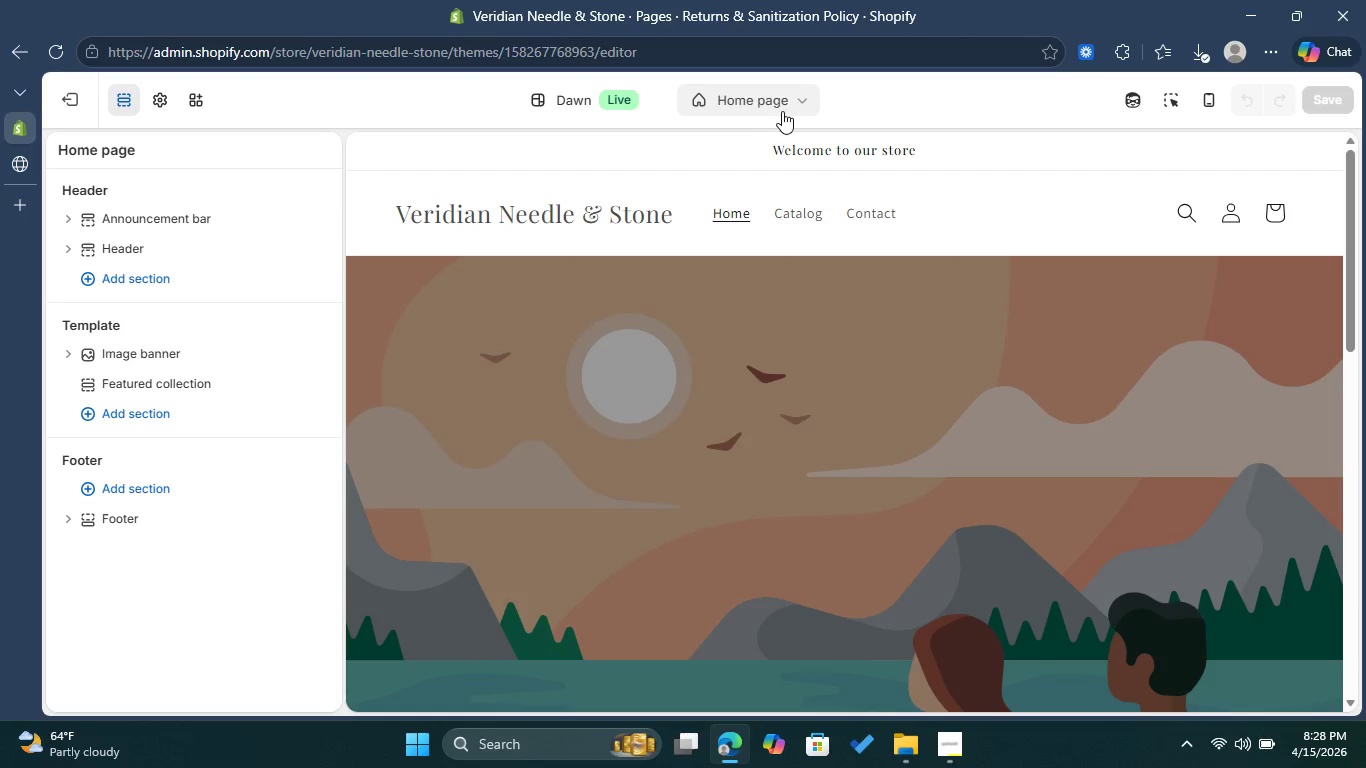 
left_click([782, 105])
 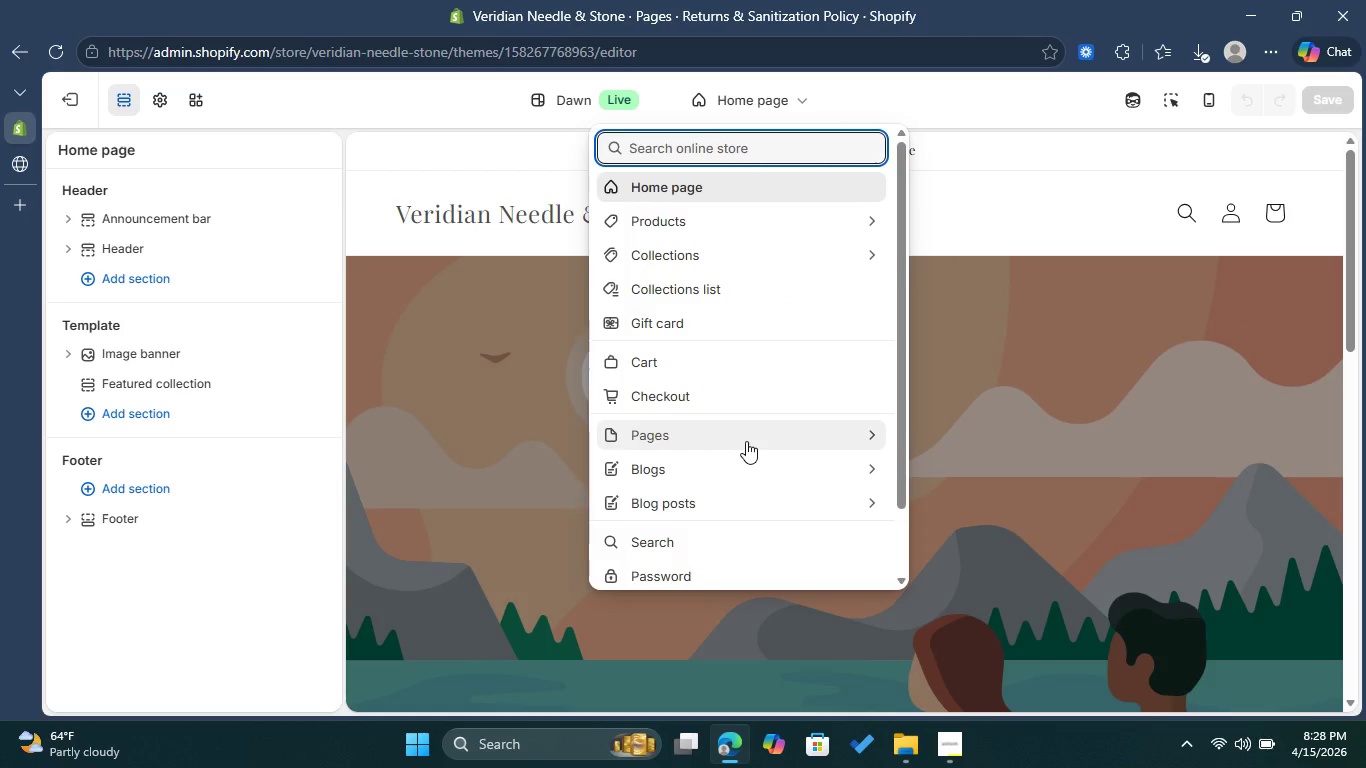 
left_click([819, 430])
 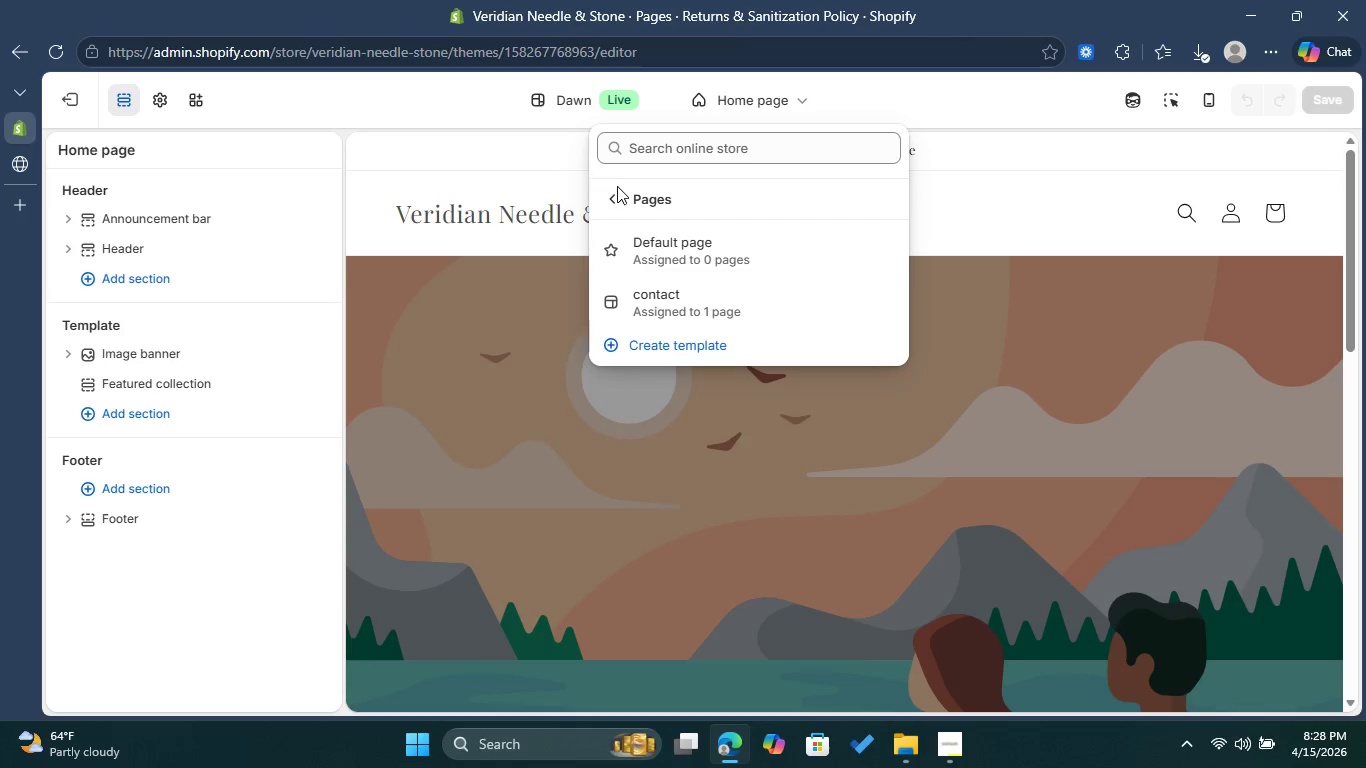 
wait(5.59)
 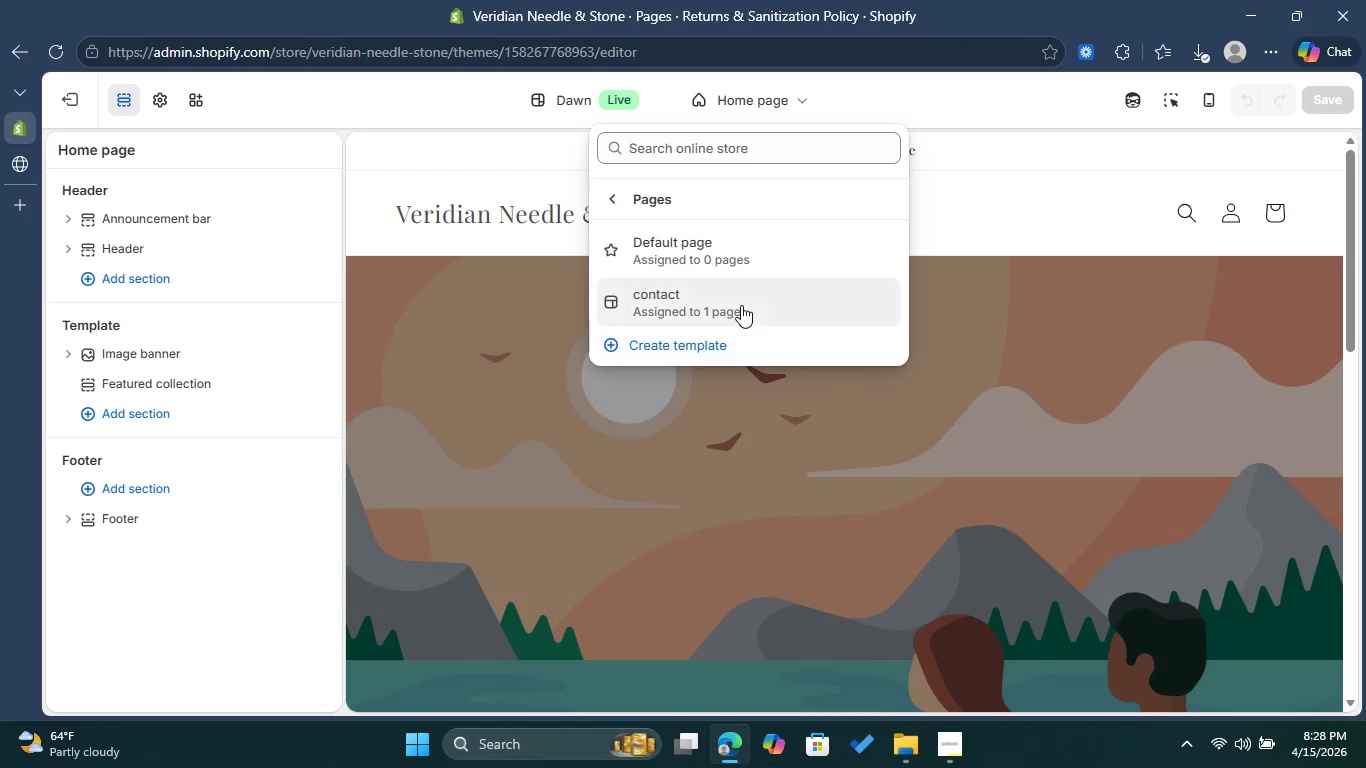 
left_click([663, 248])
 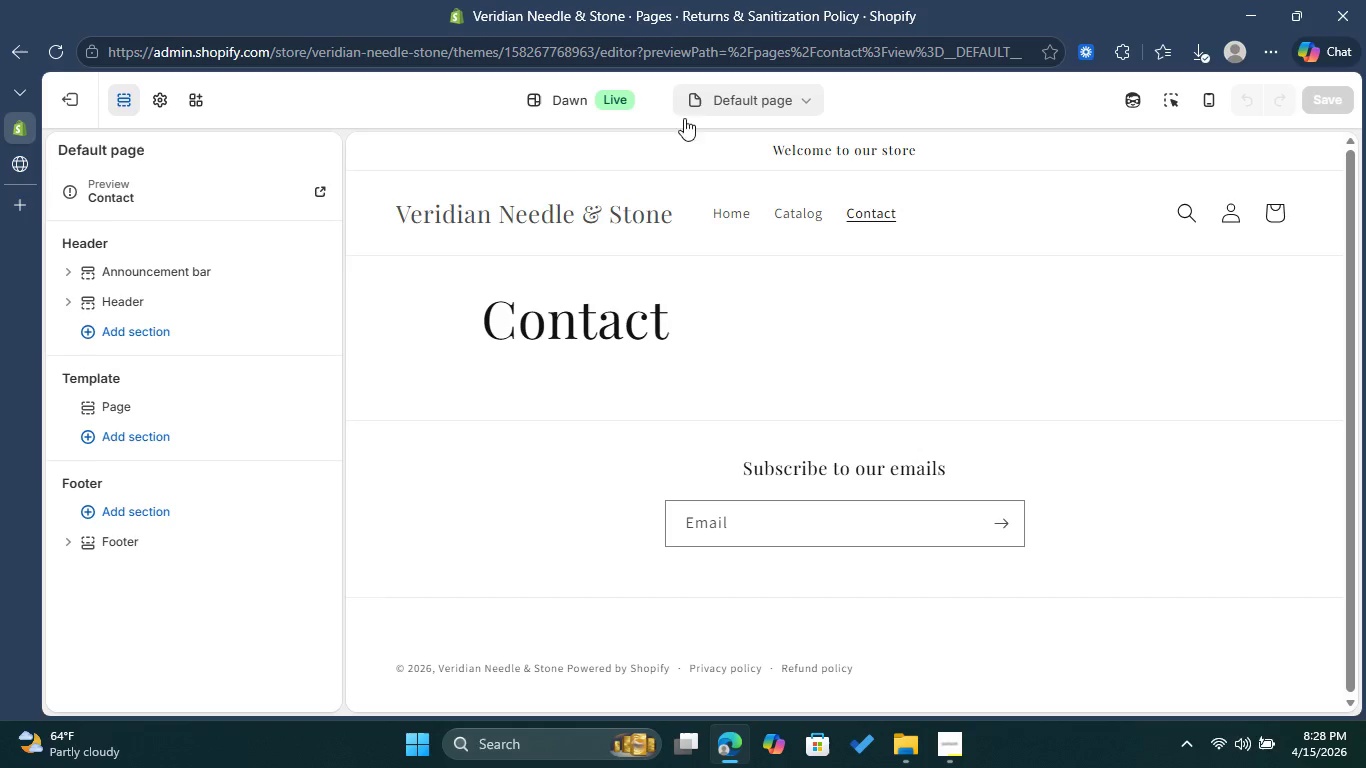 
left_click([134, 184])
 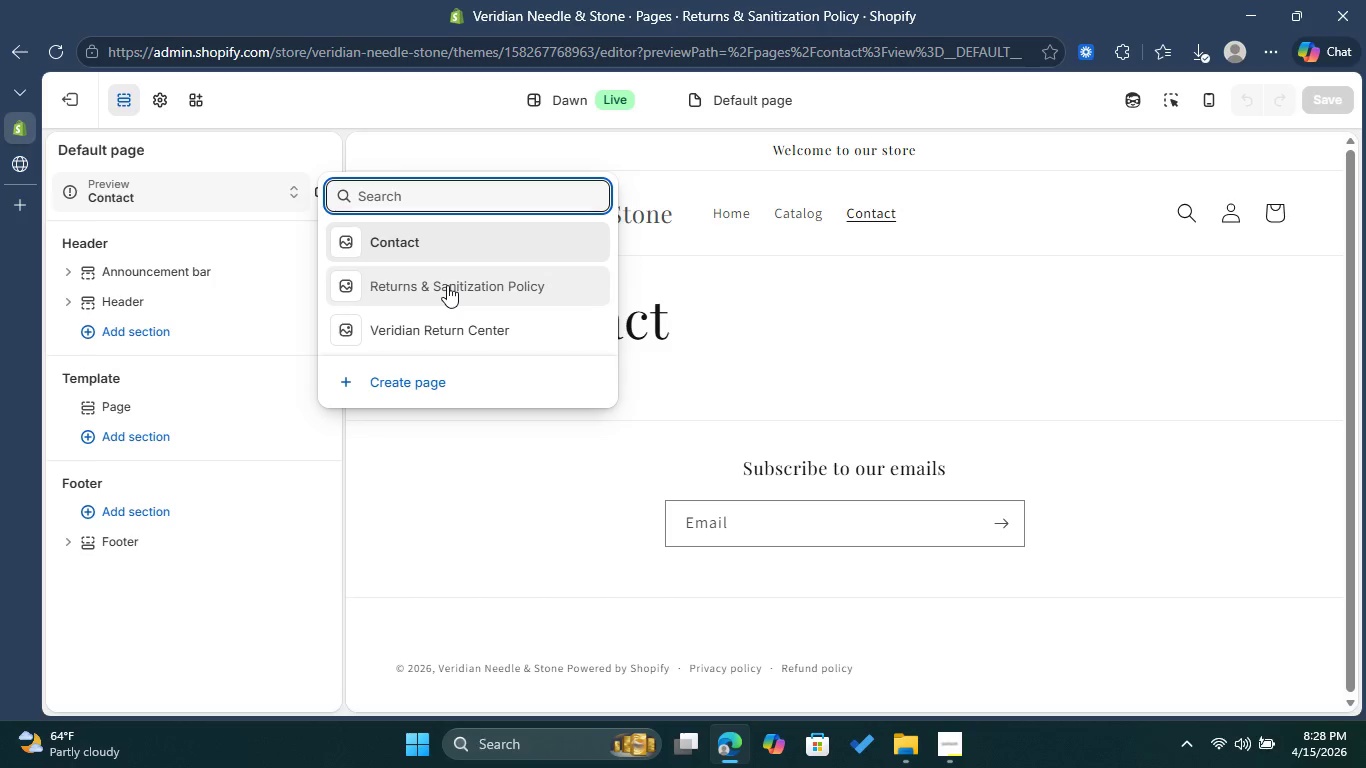 
left_click([455, 330])
 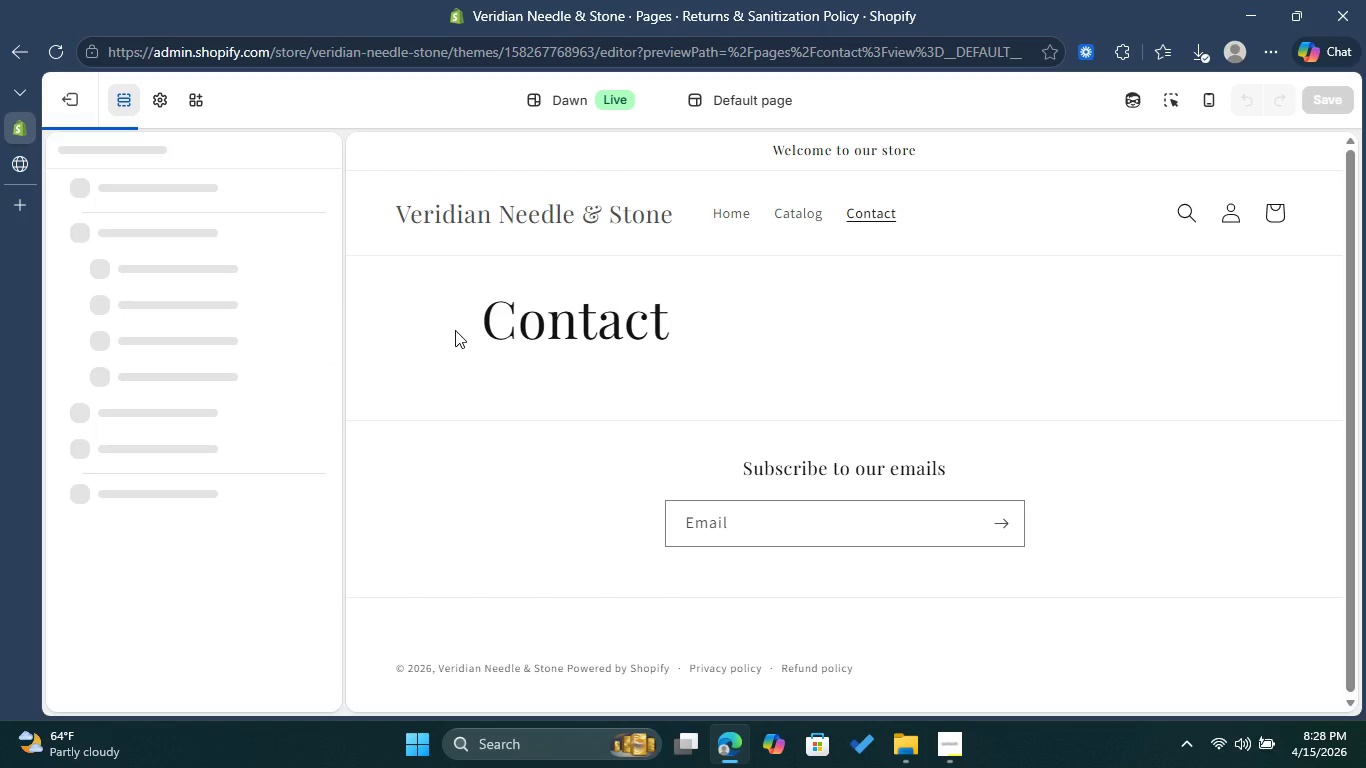 
mouse_move([496, 310])
 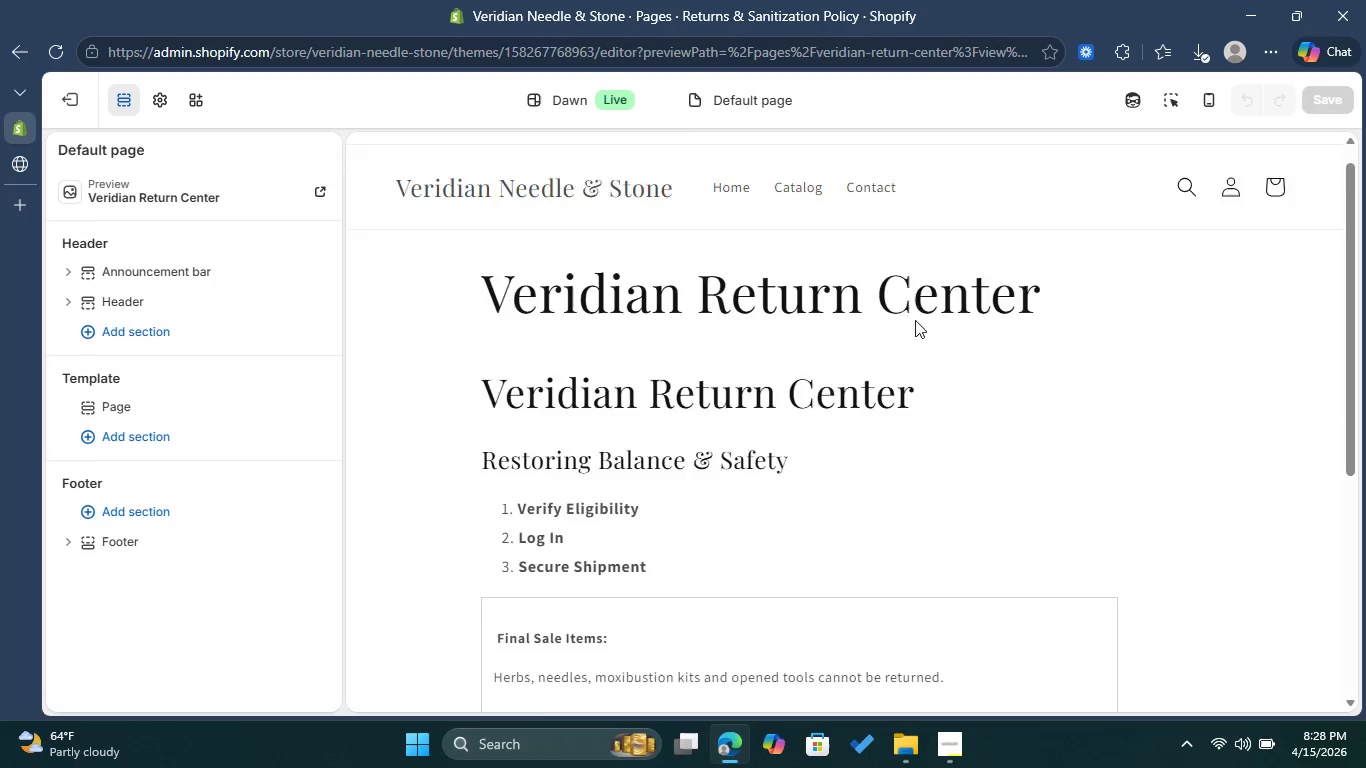 
scroll: coordinate [920, 312], scroll_direction: down, amount: 3.0
 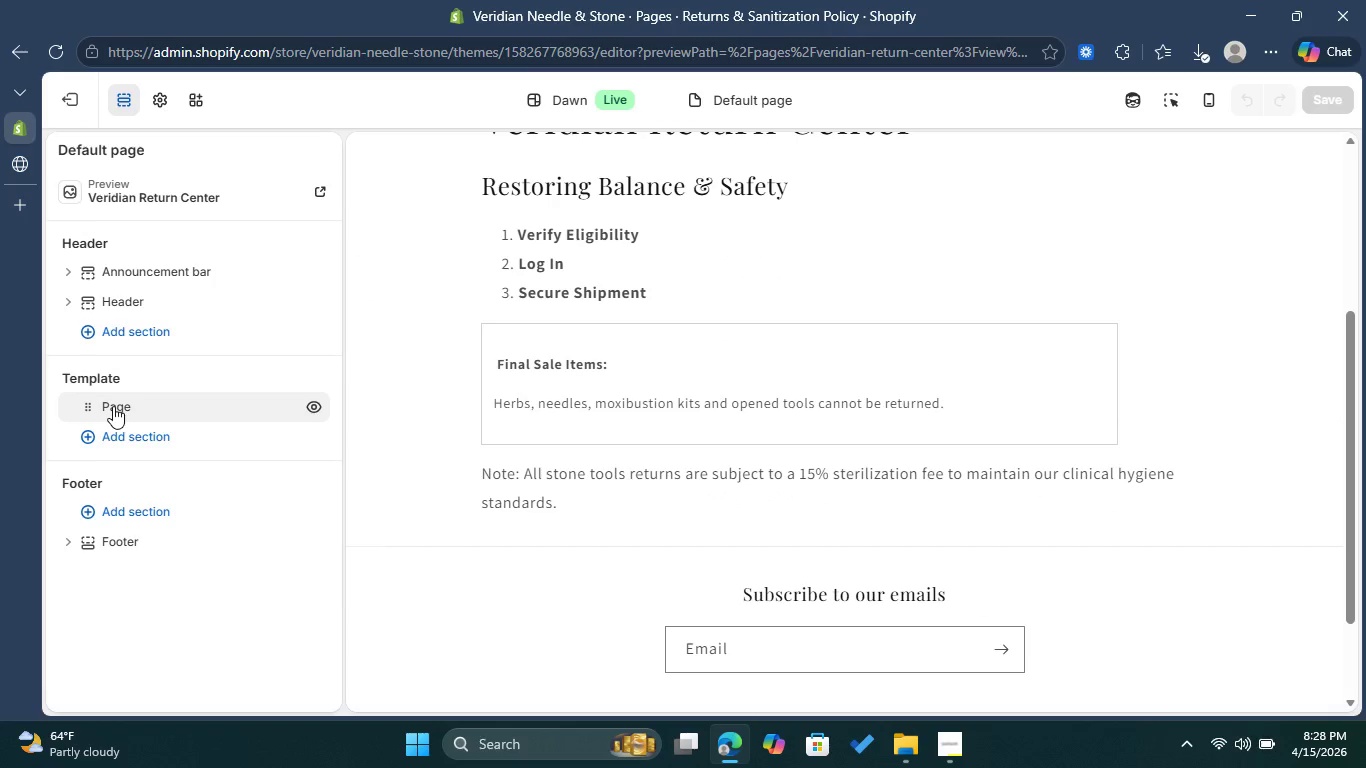 
left_click([113, 406])
 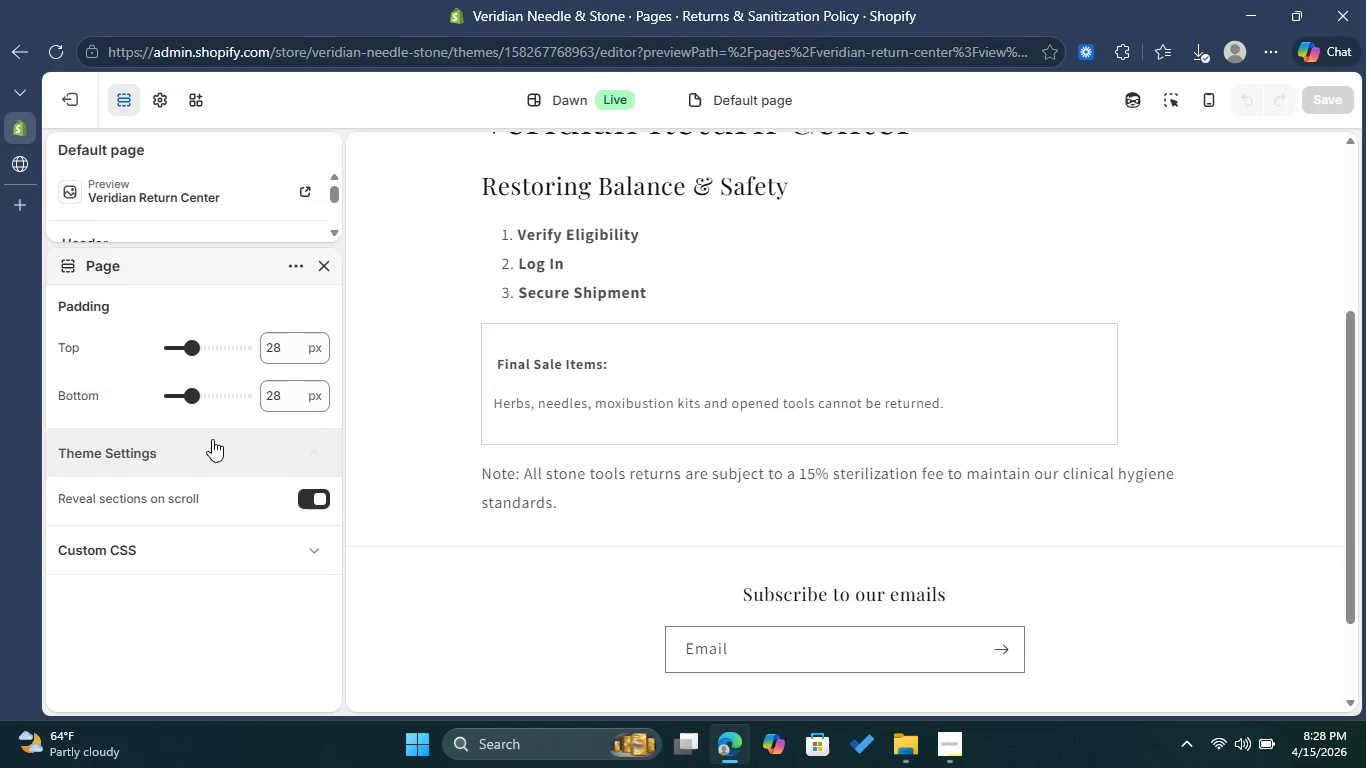 
left_click([212, 439])
 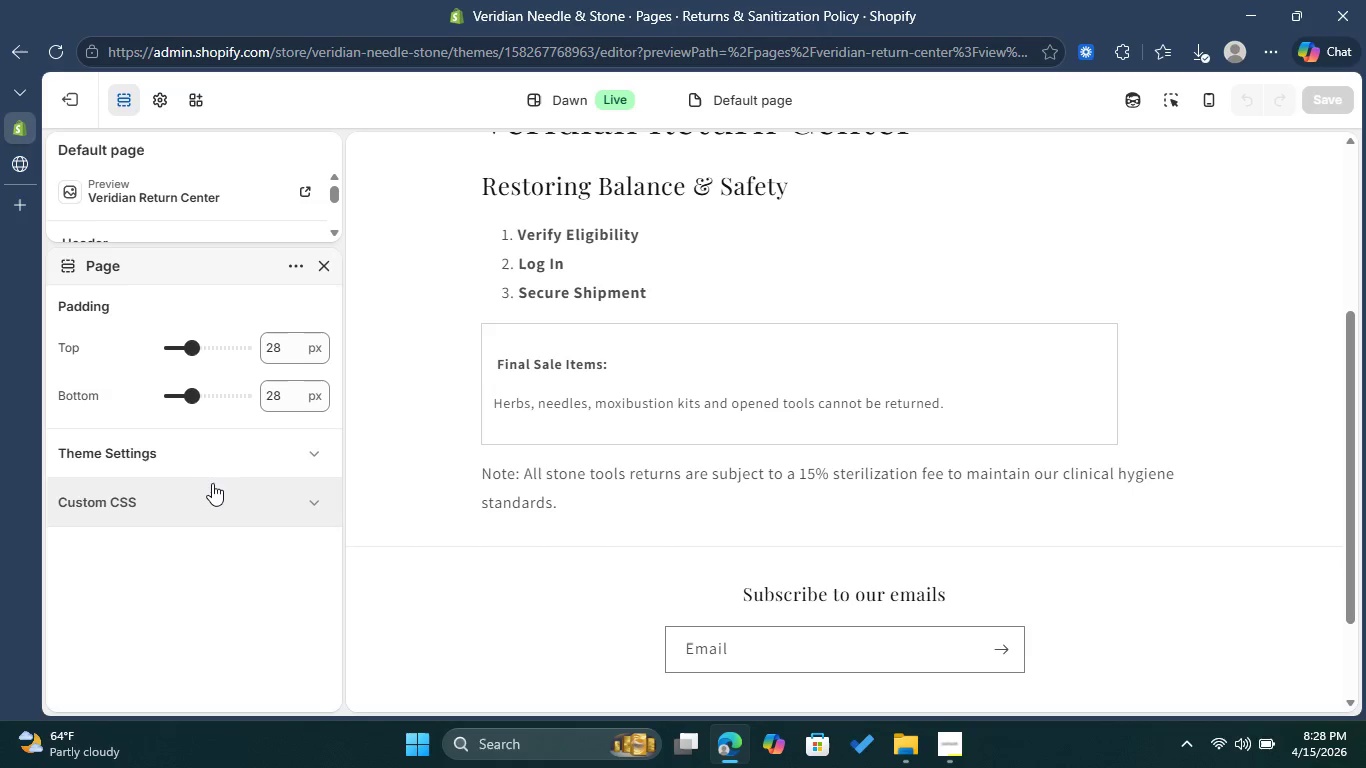 
left_click([212, 483])
 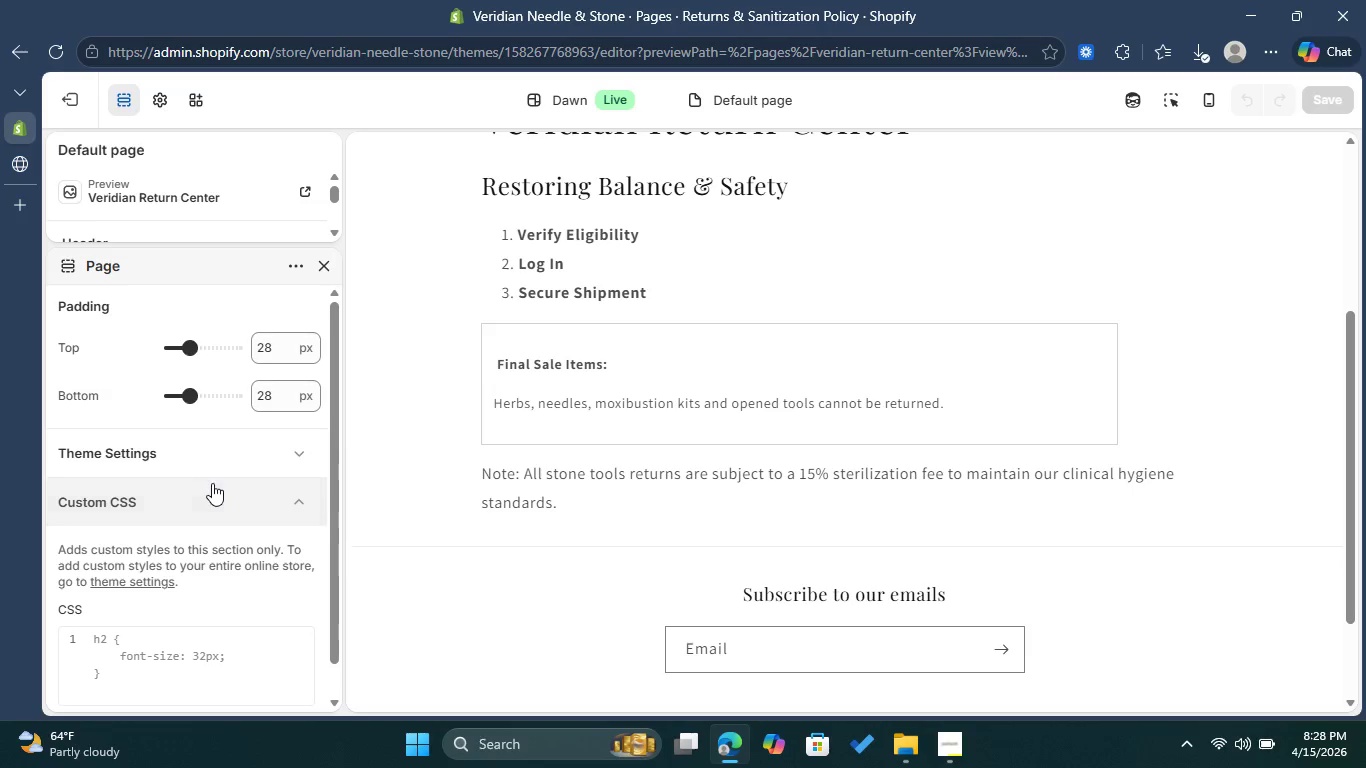 
left_click([212, 483])
 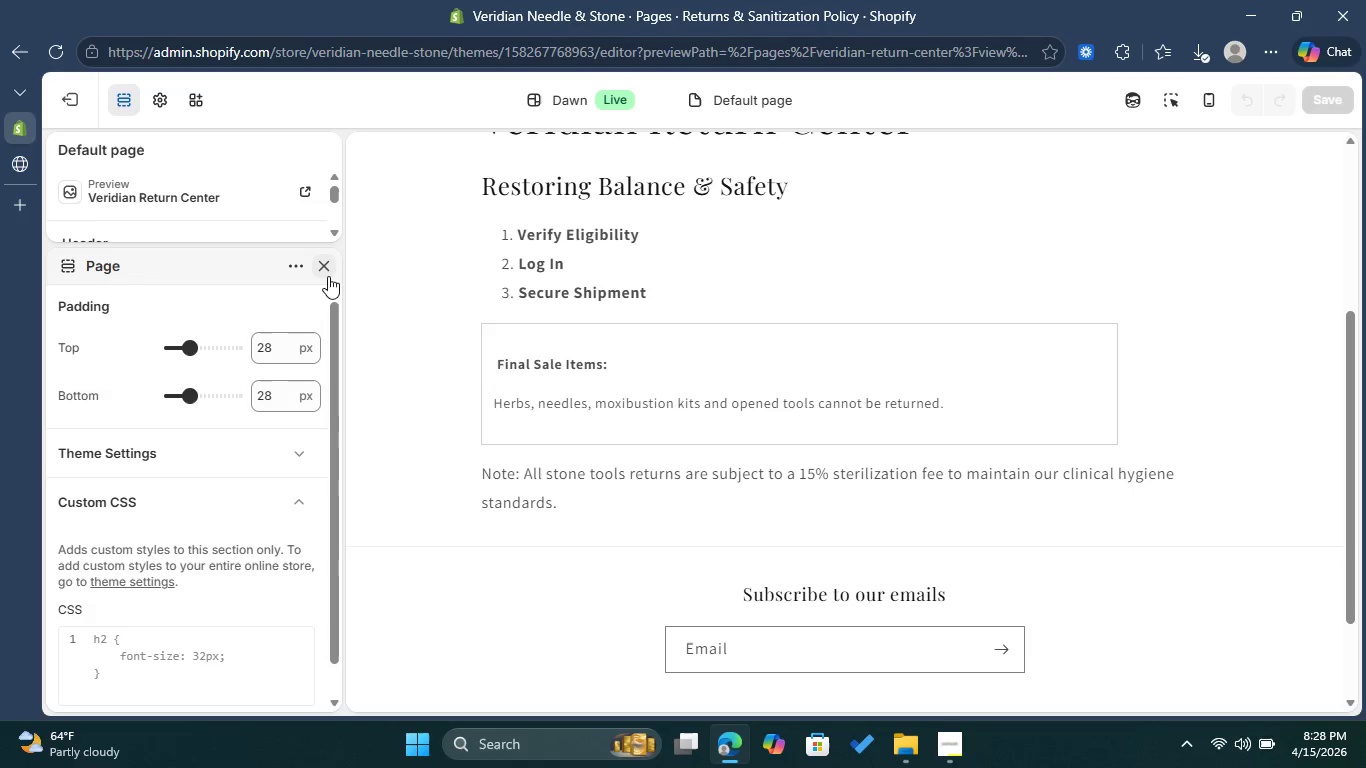 
left_click([325, 277])
 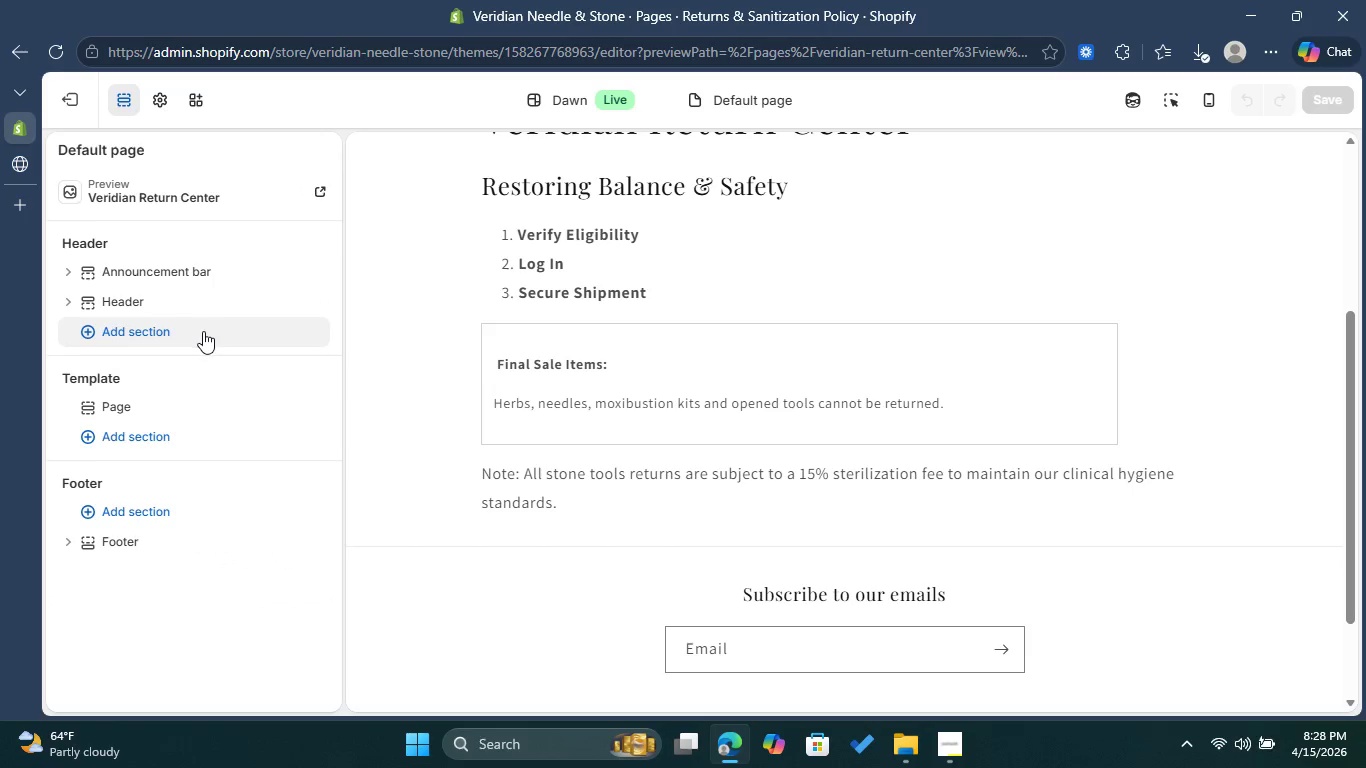 
left_click([203, 331])
 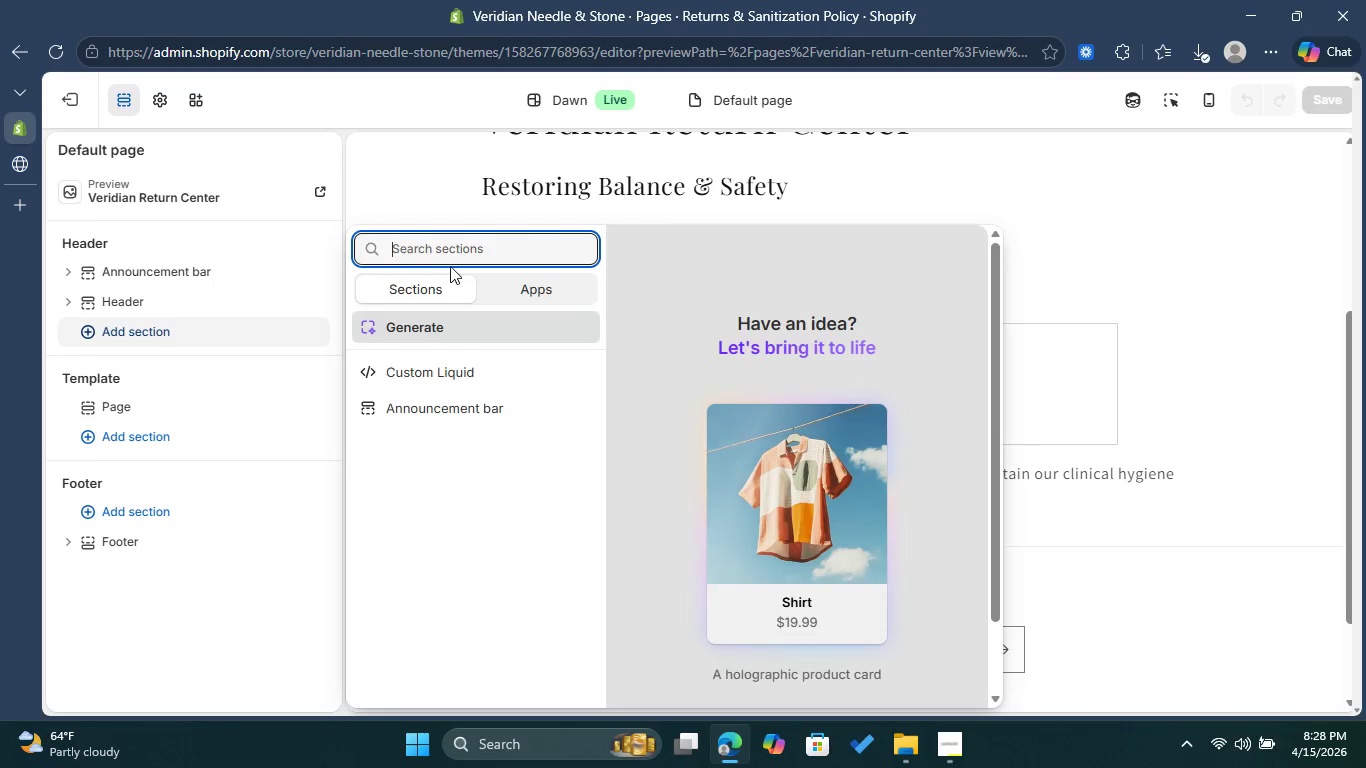 
left_click([434, 377])
 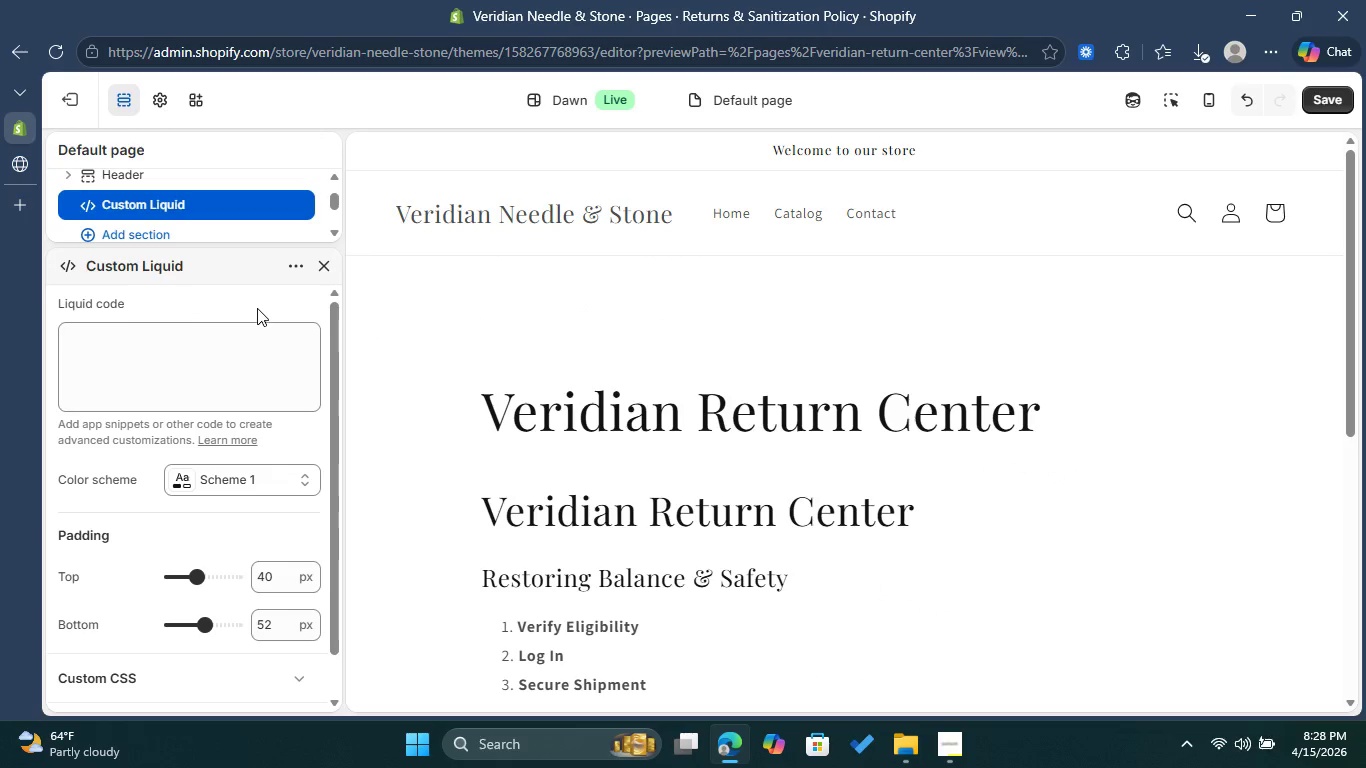 
scroll: coordinate [621, 323], scroll_direction: down, amount: 3.0
 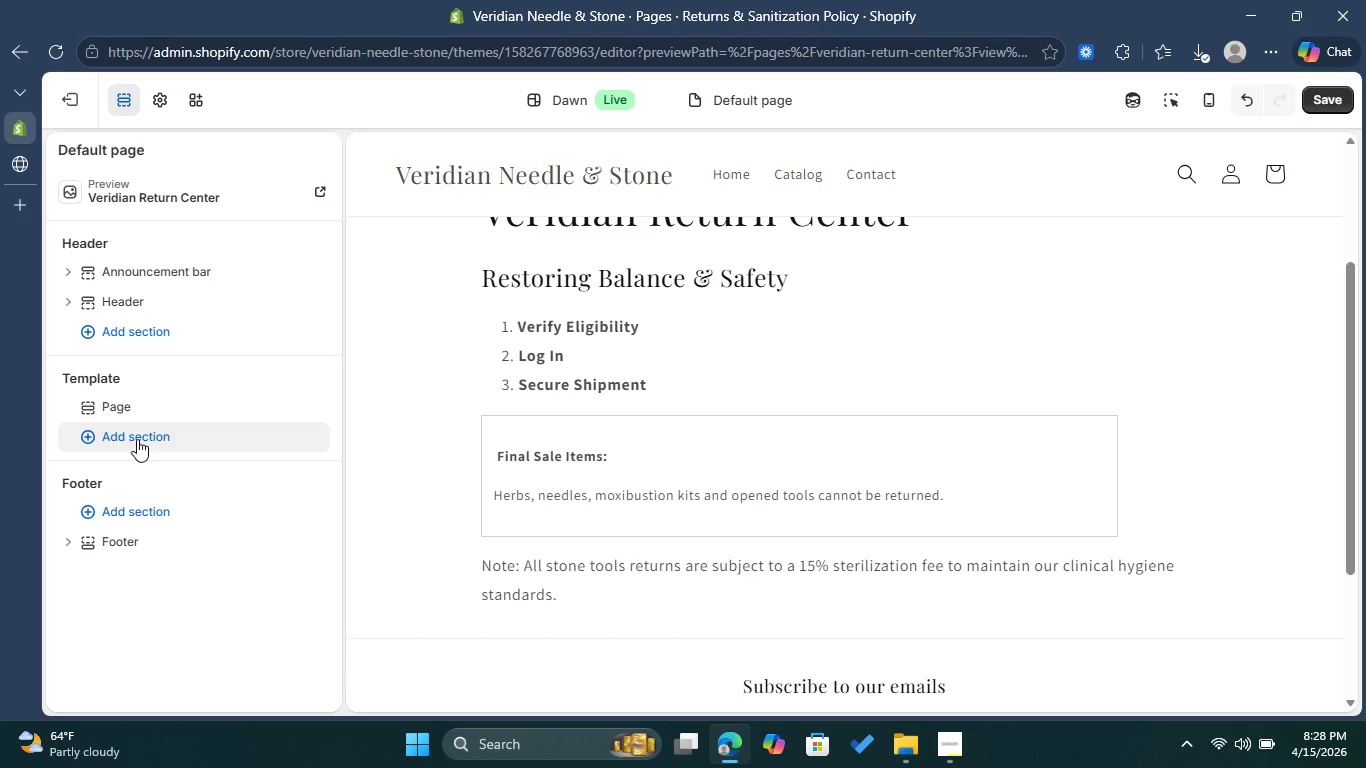 
wait(12.92)
 